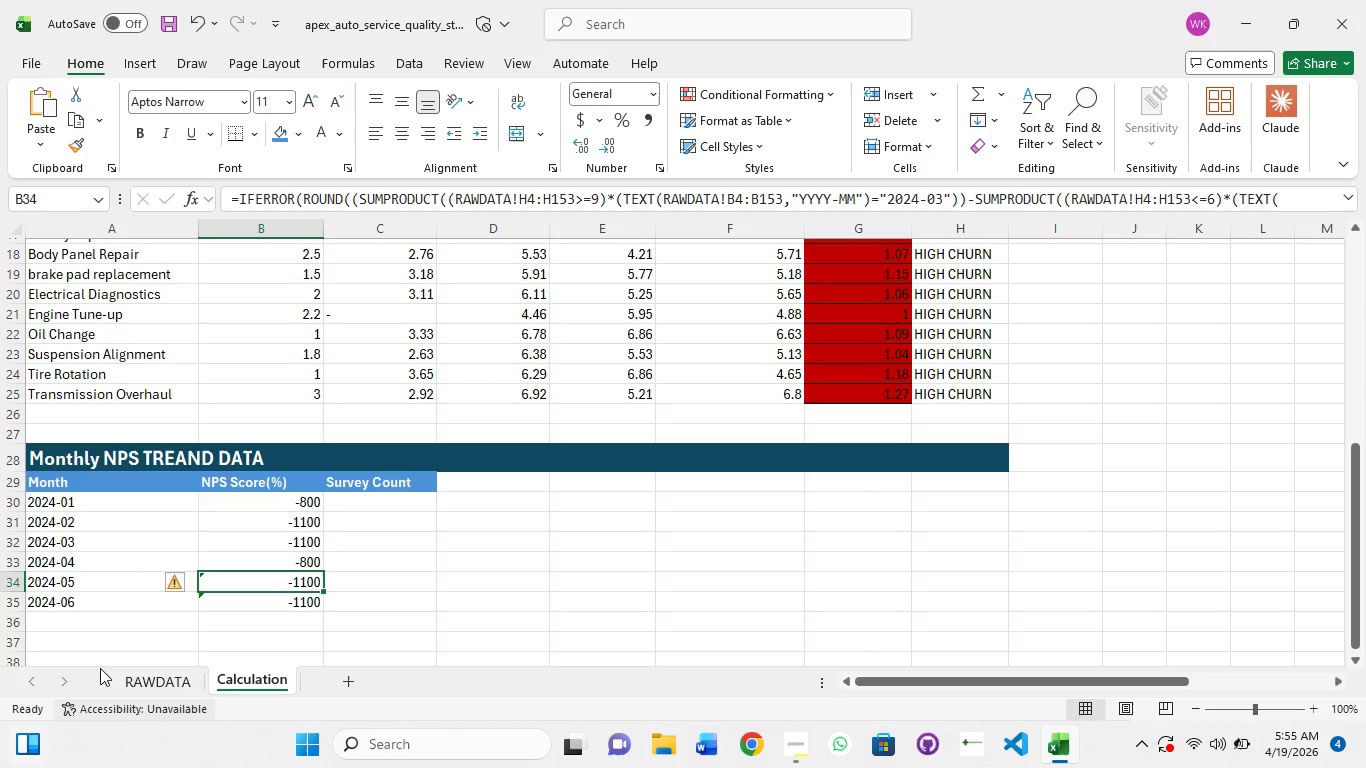 
left_click([289, 566])
 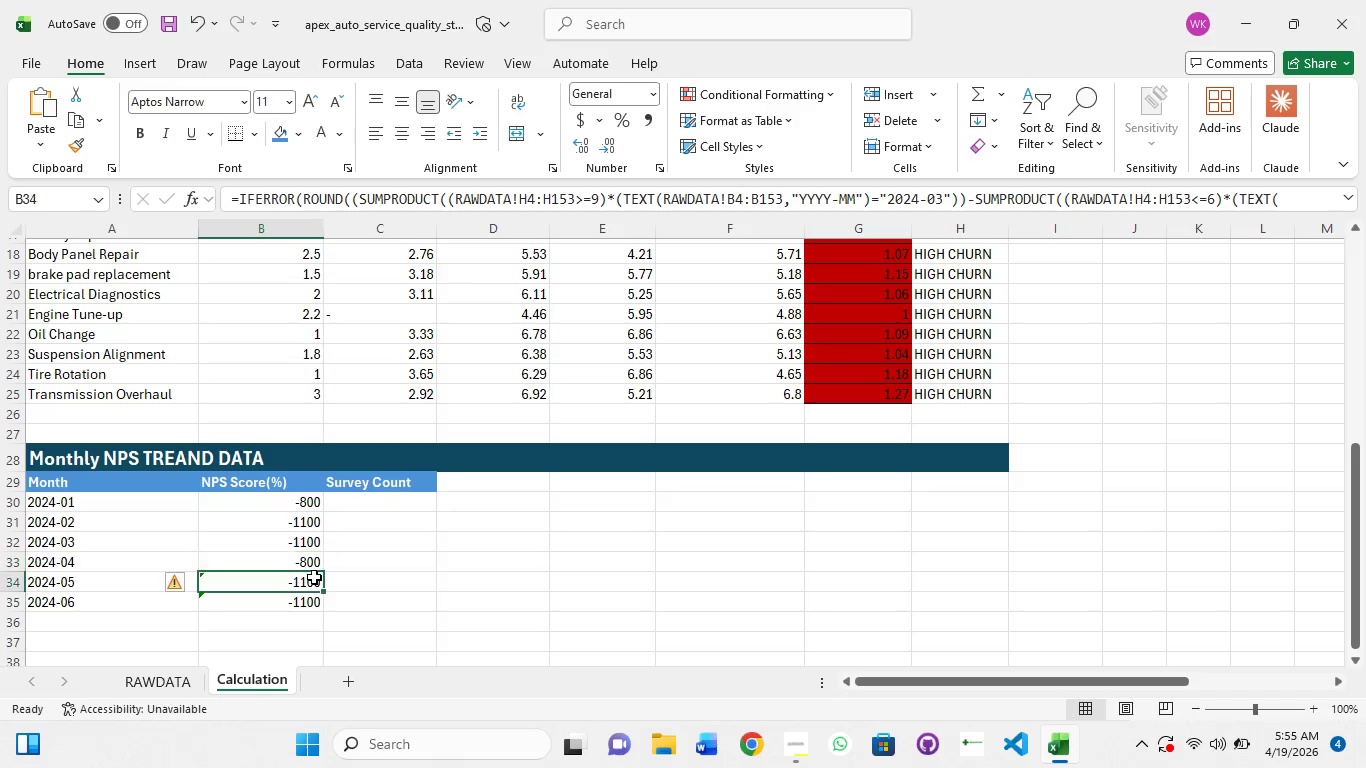 
left_click([427, 190])
 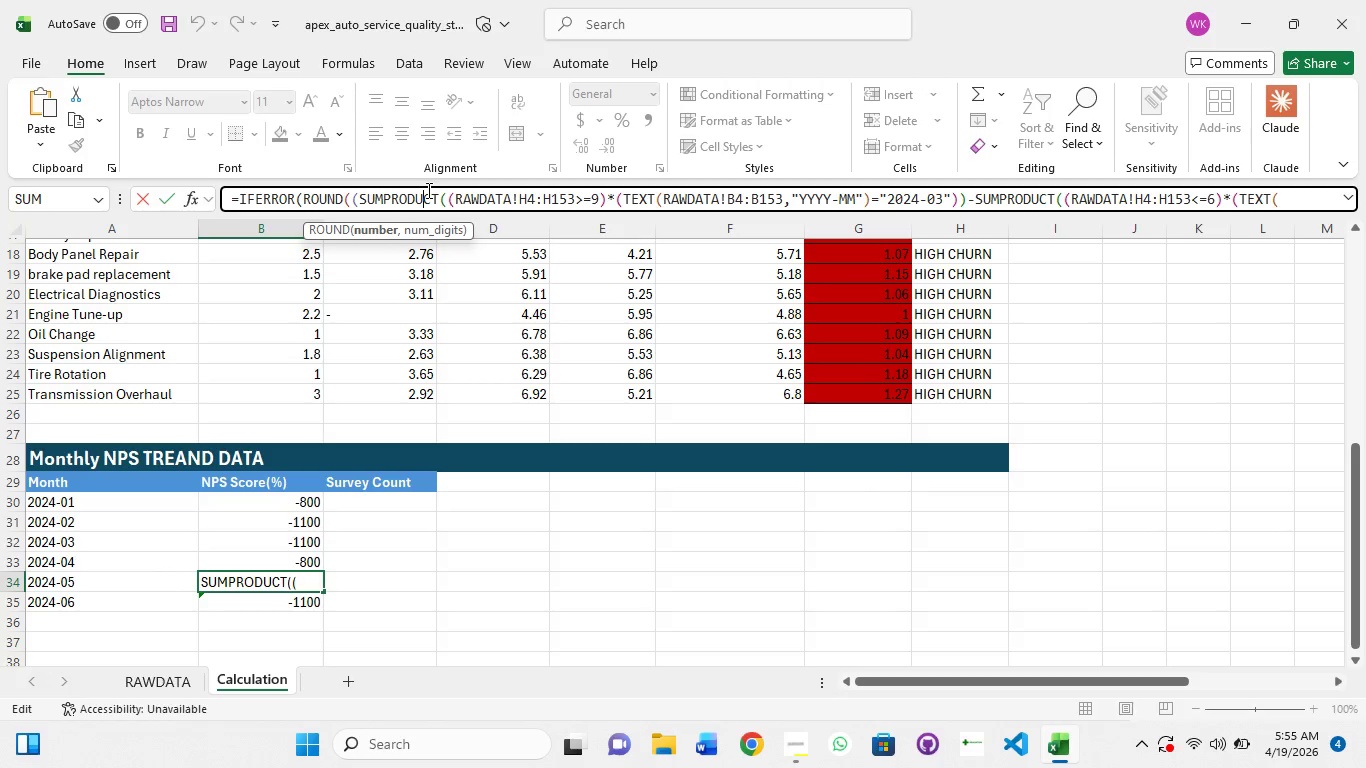 
key(Control+A)
 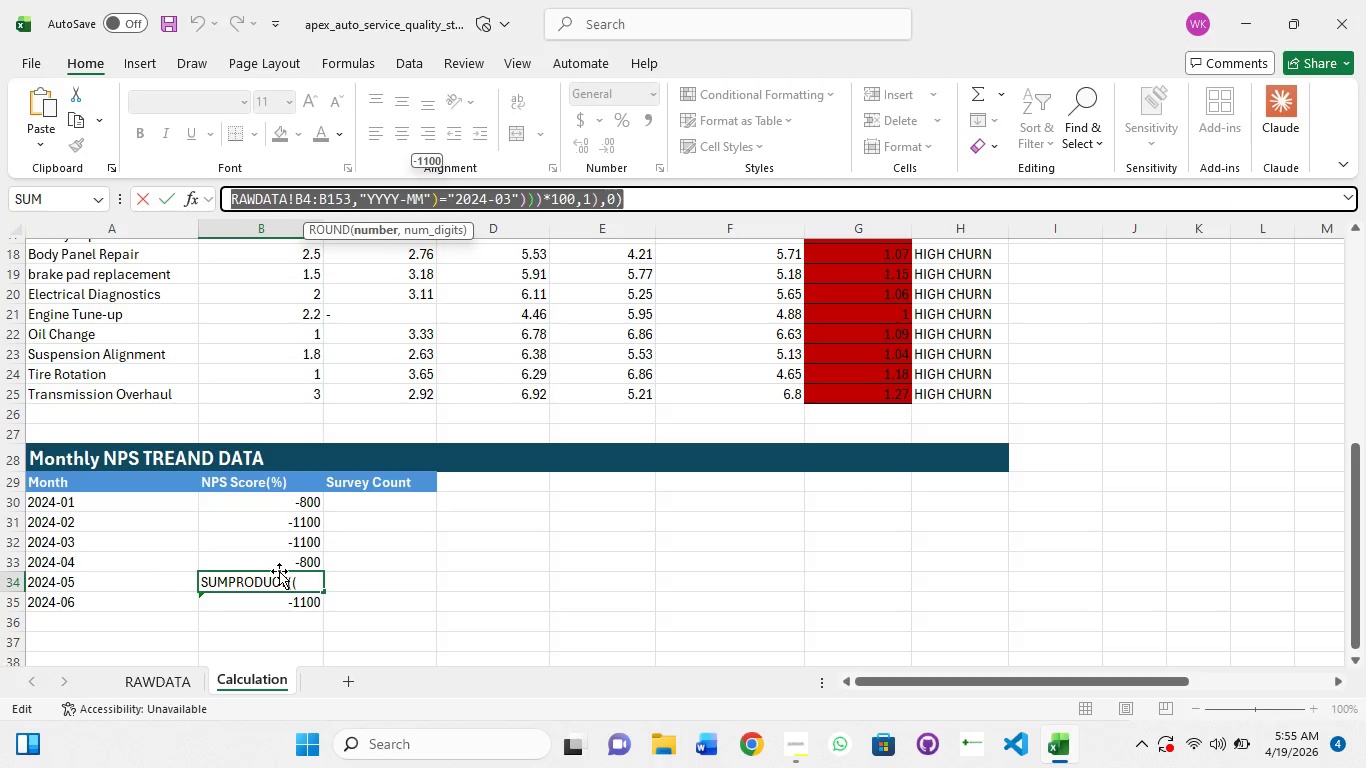 
left_click([287, 565])
 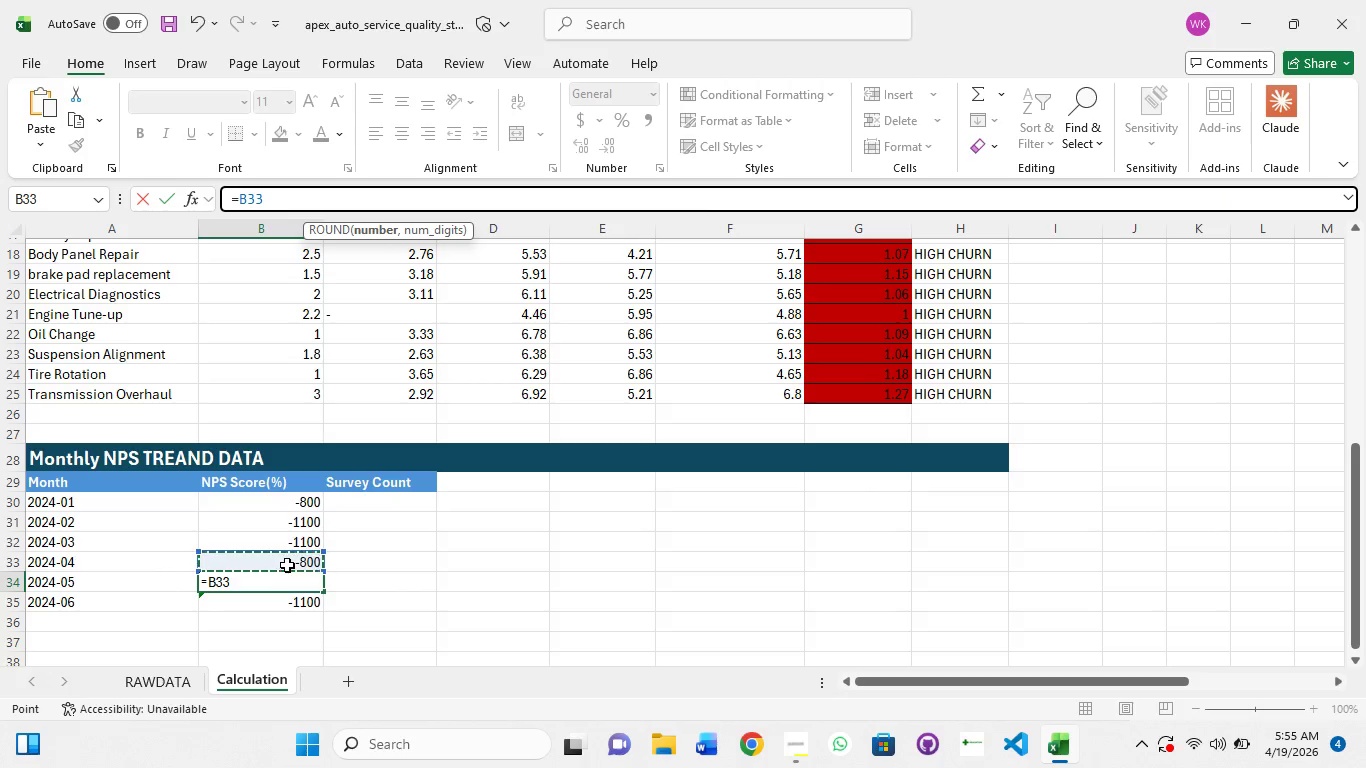 
key(Escape)
 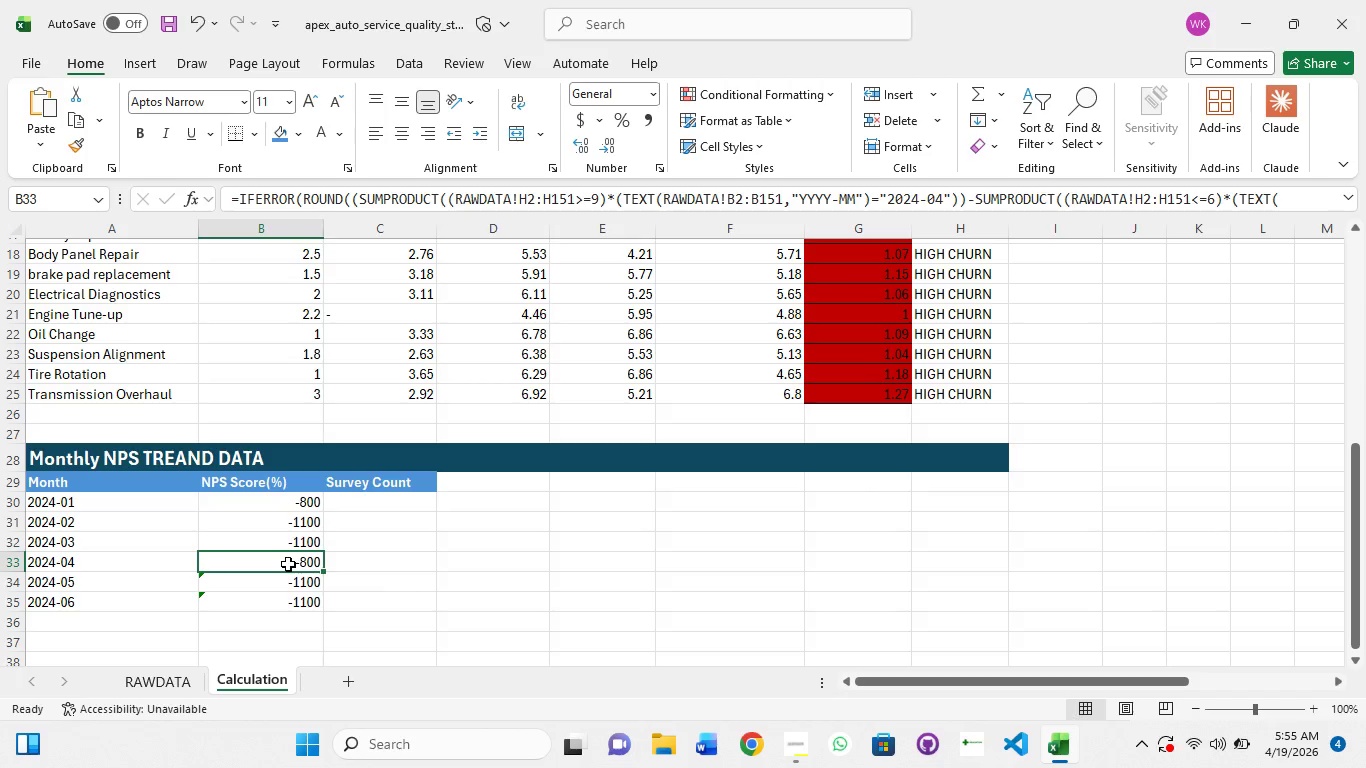 
left_click([288, 564])
 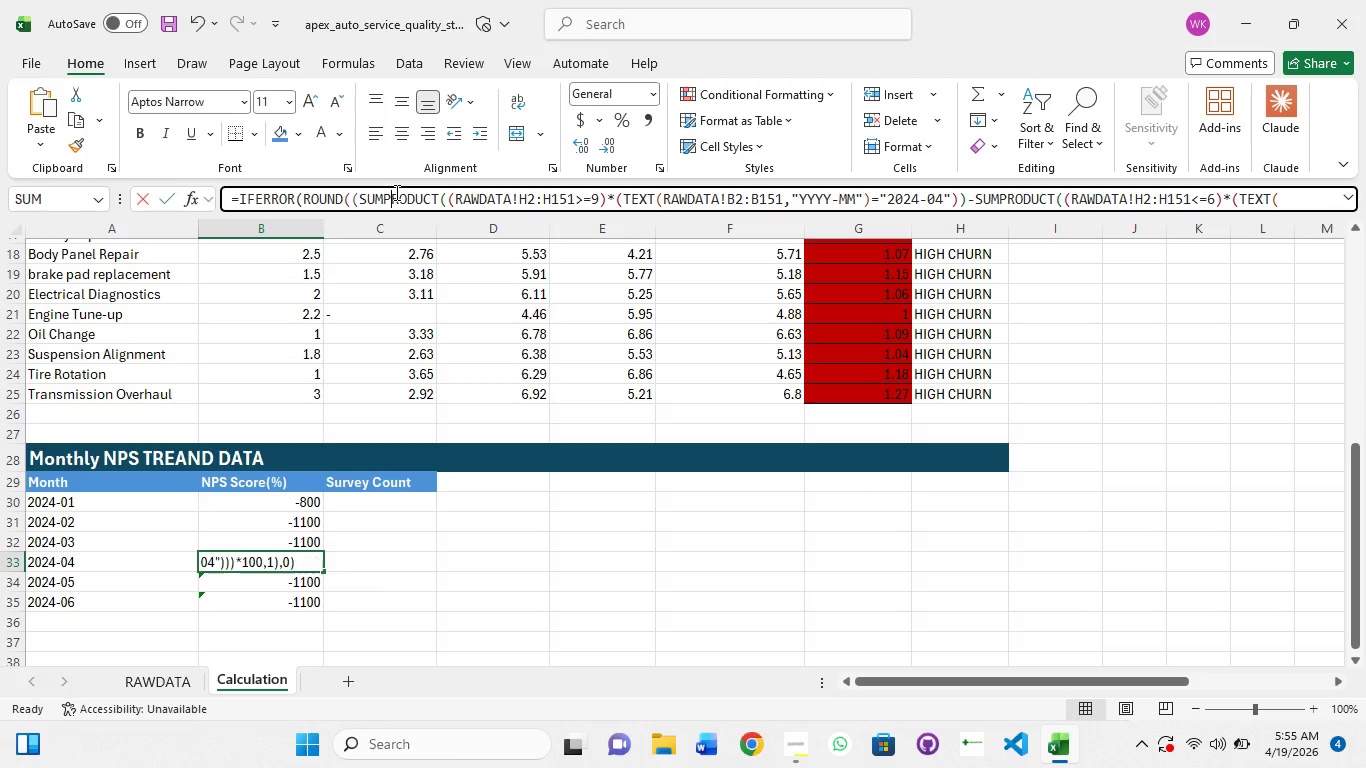 
left_click([395, 192])
 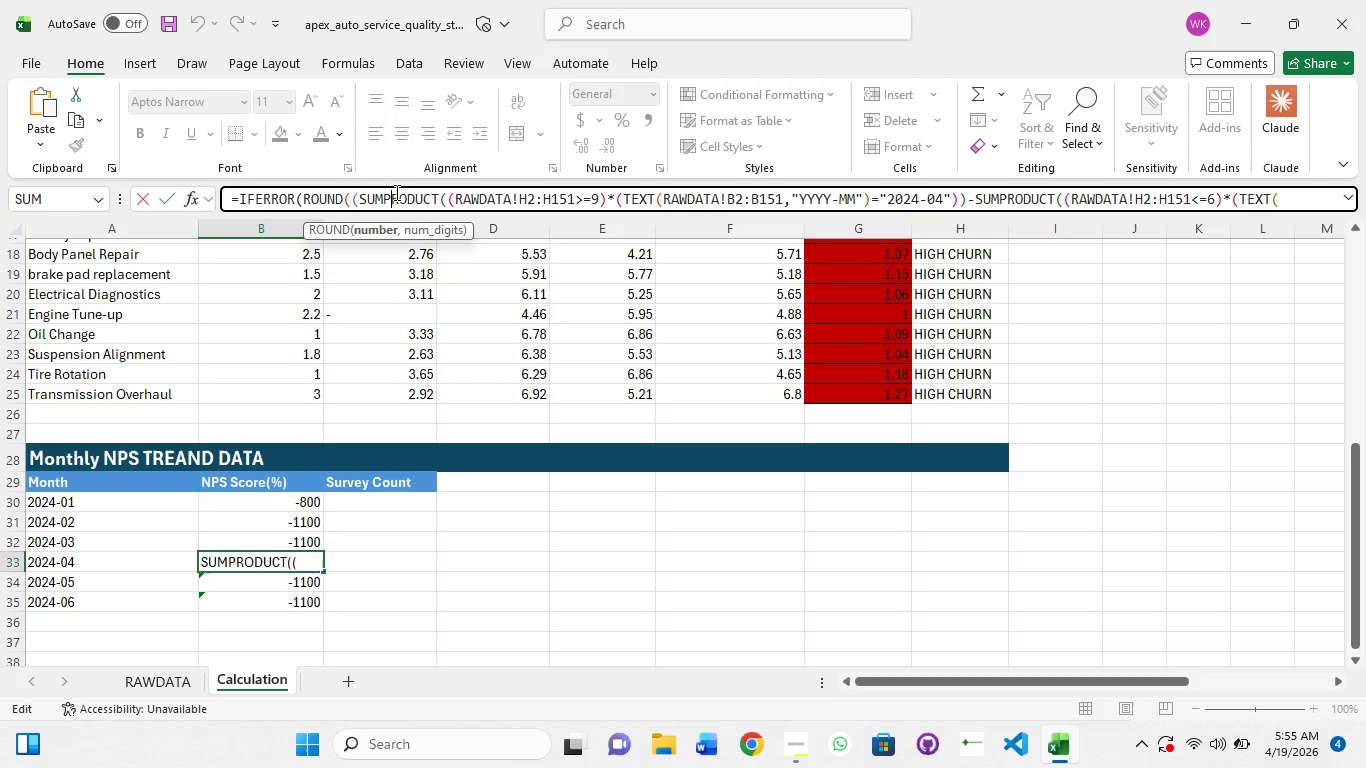 
key(Control+A)
 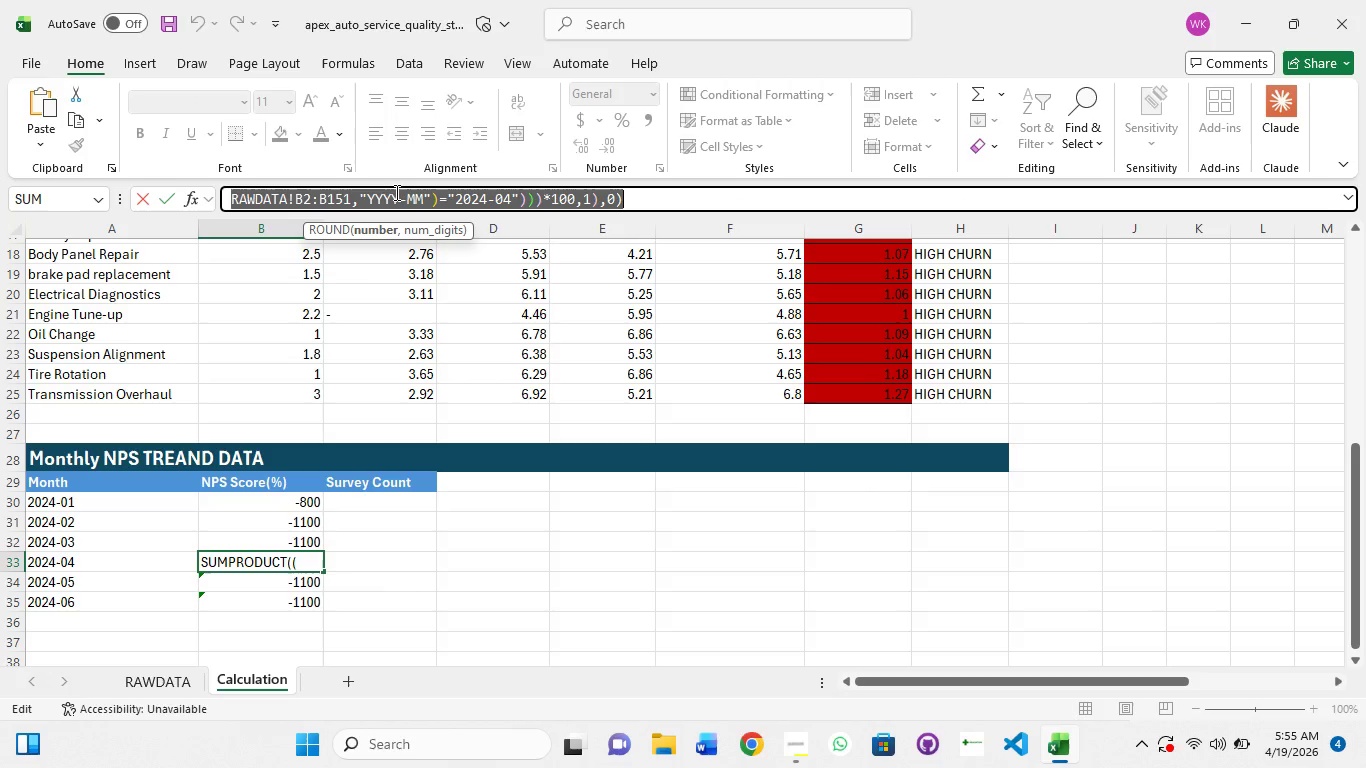 
key(Control+C)
 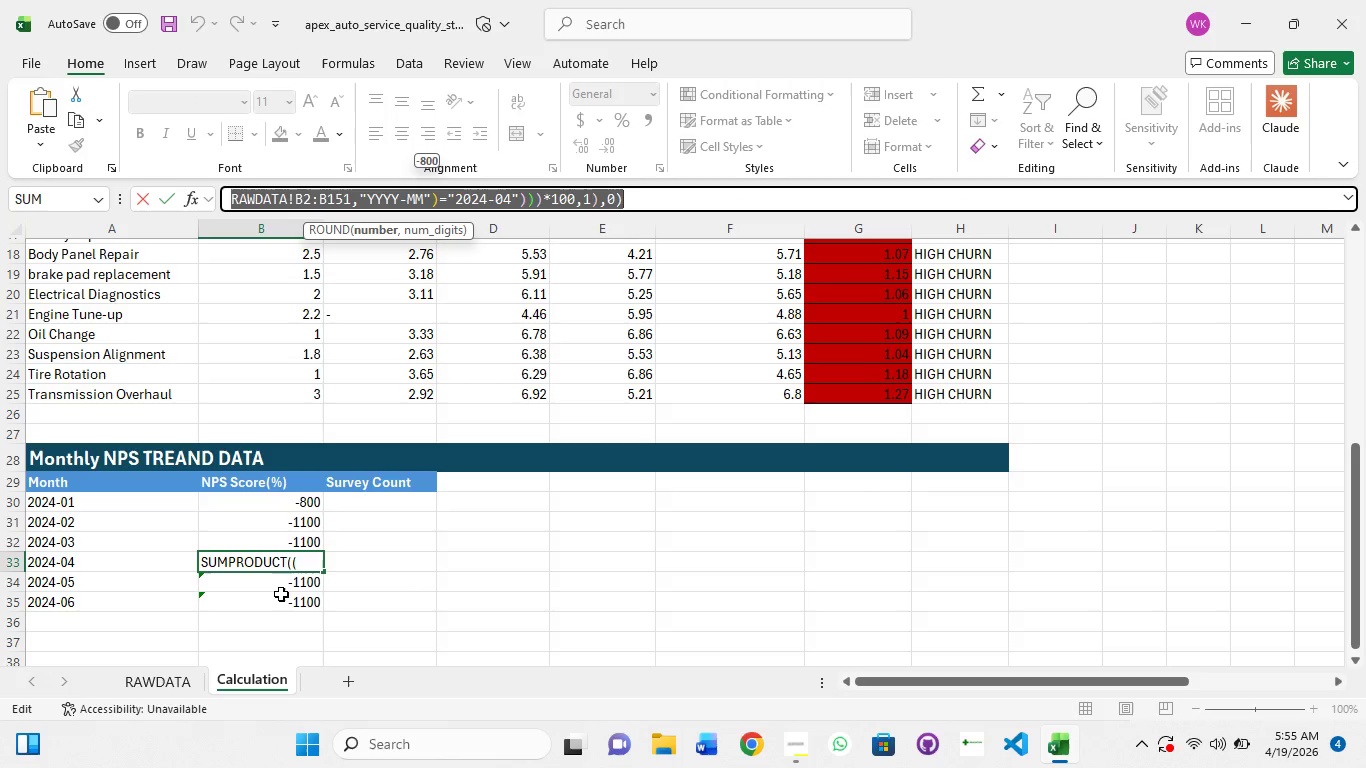 
key(Escape)
 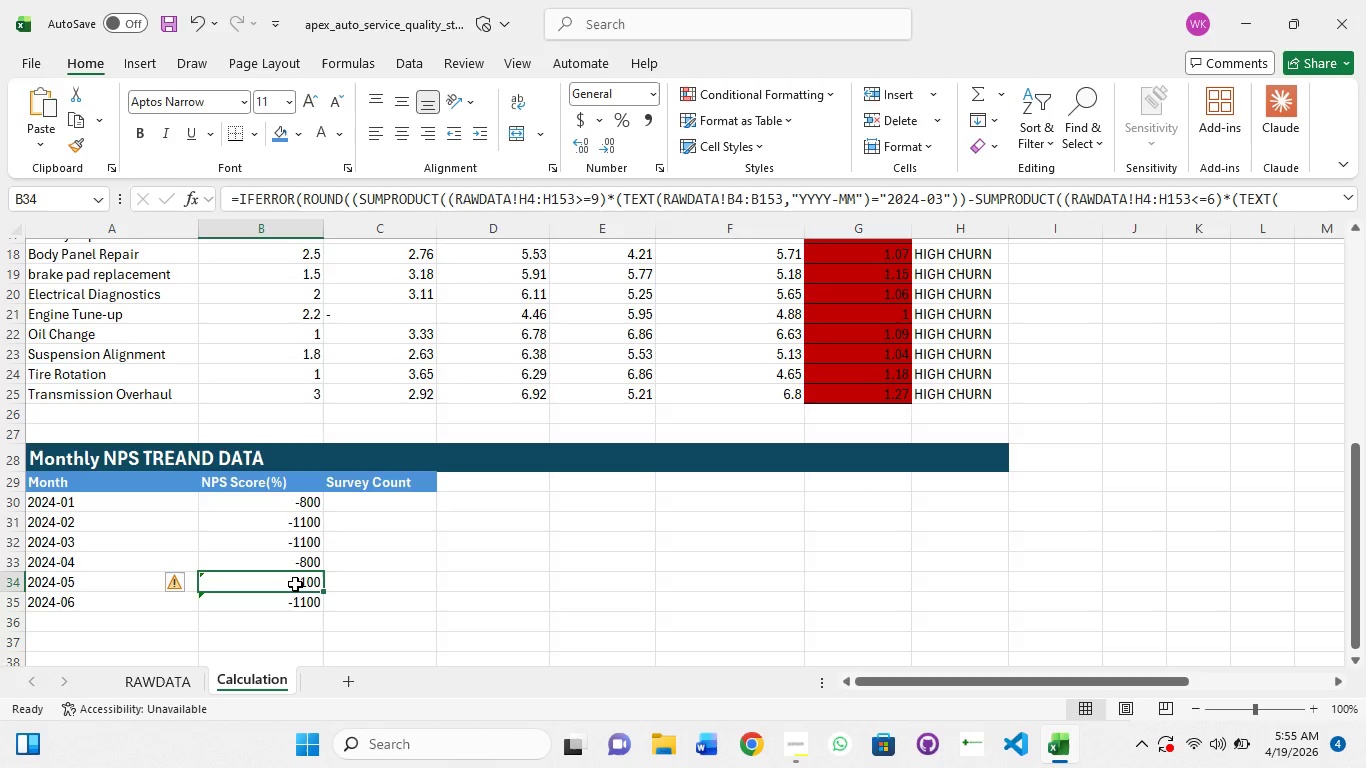 
left_click([295, 584])
 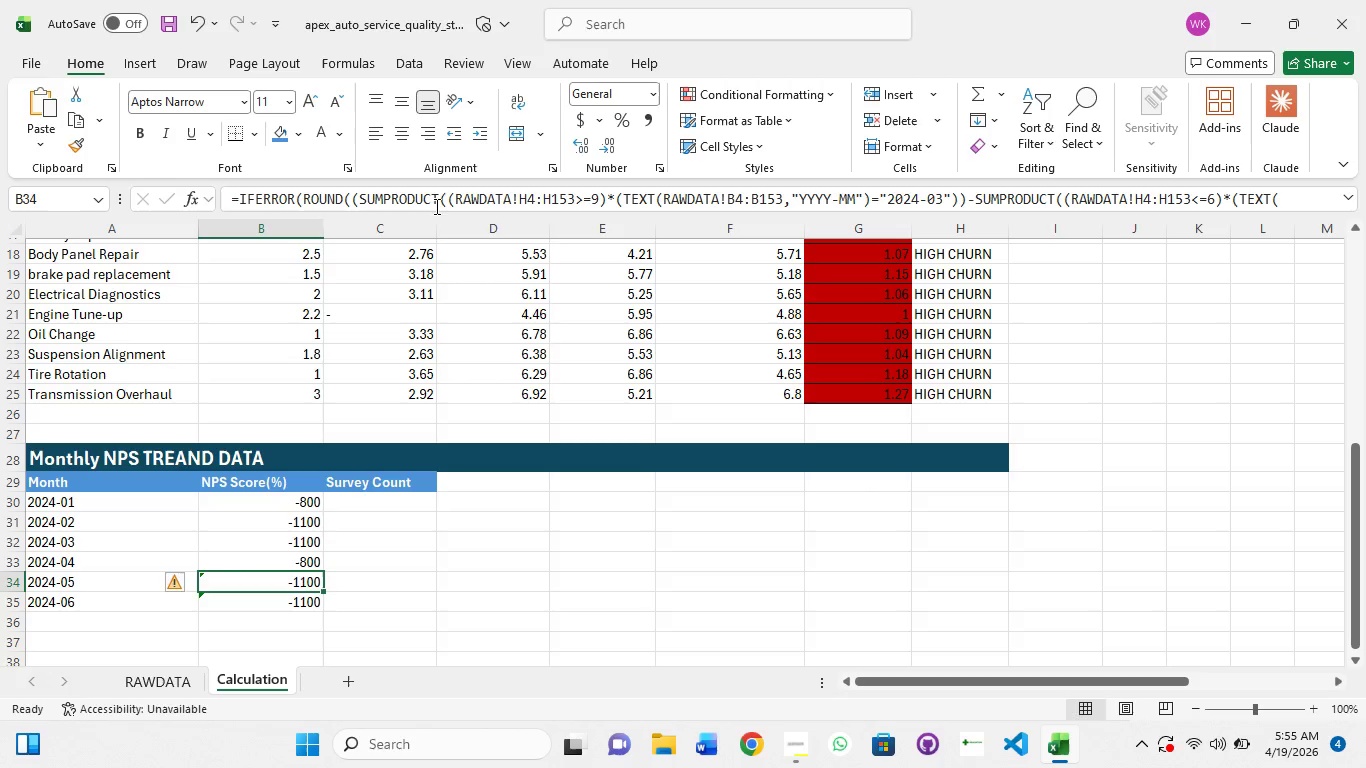 
left_click([436, 204])
 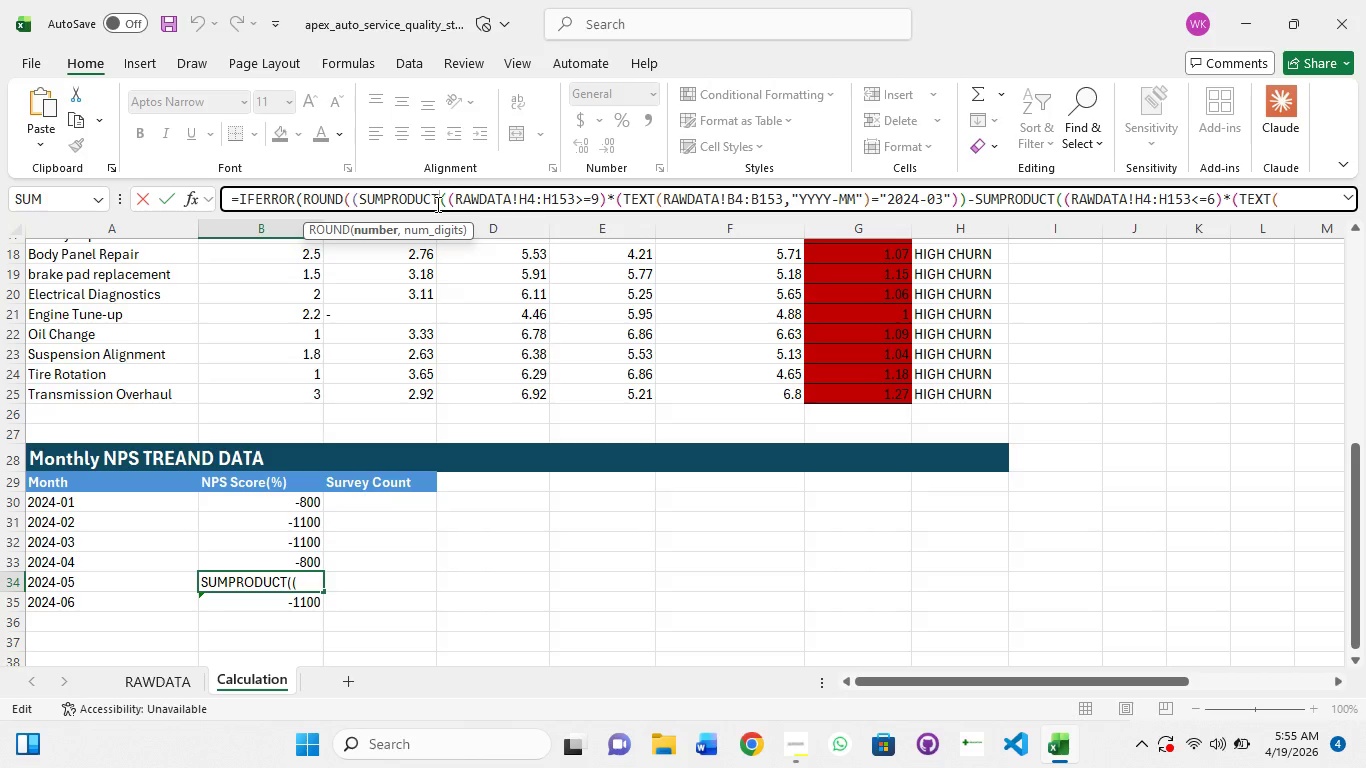 
key(Control+A)
 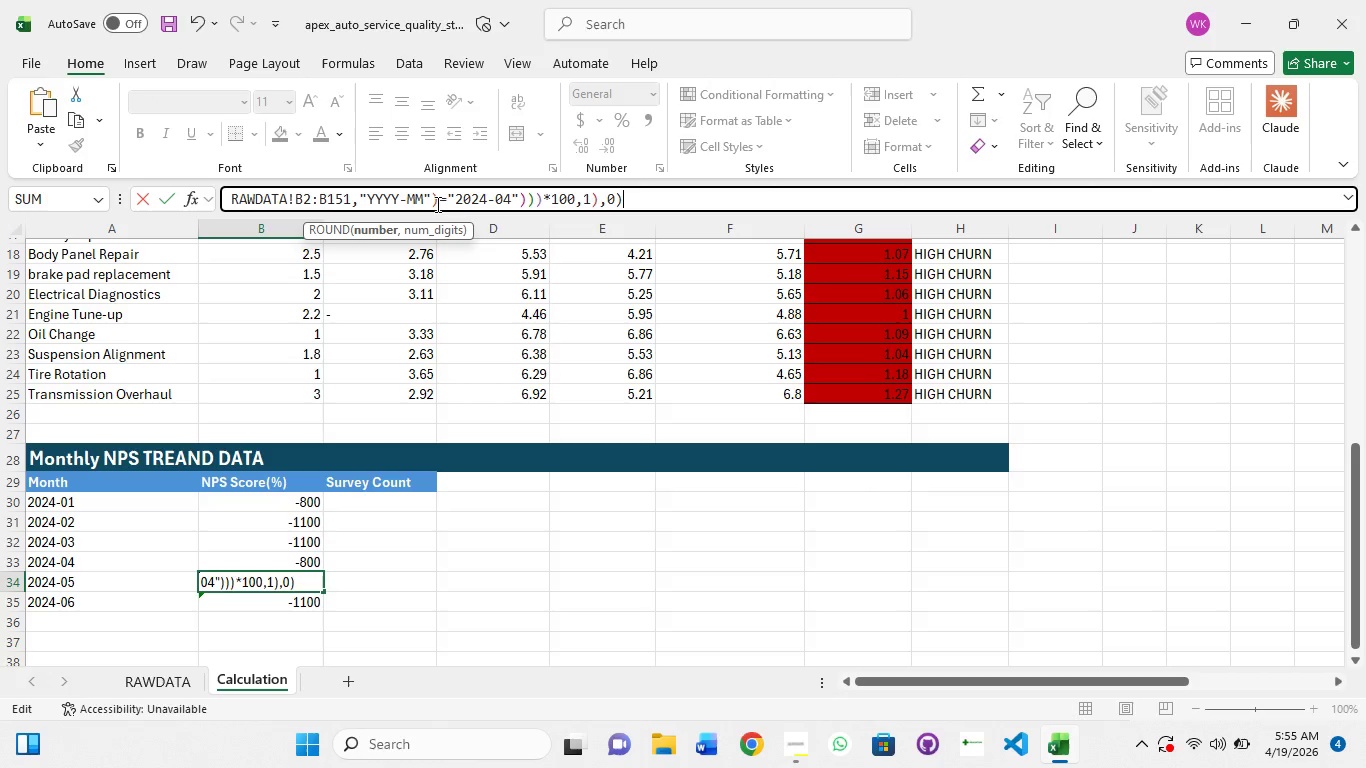 
key(Control+V)
 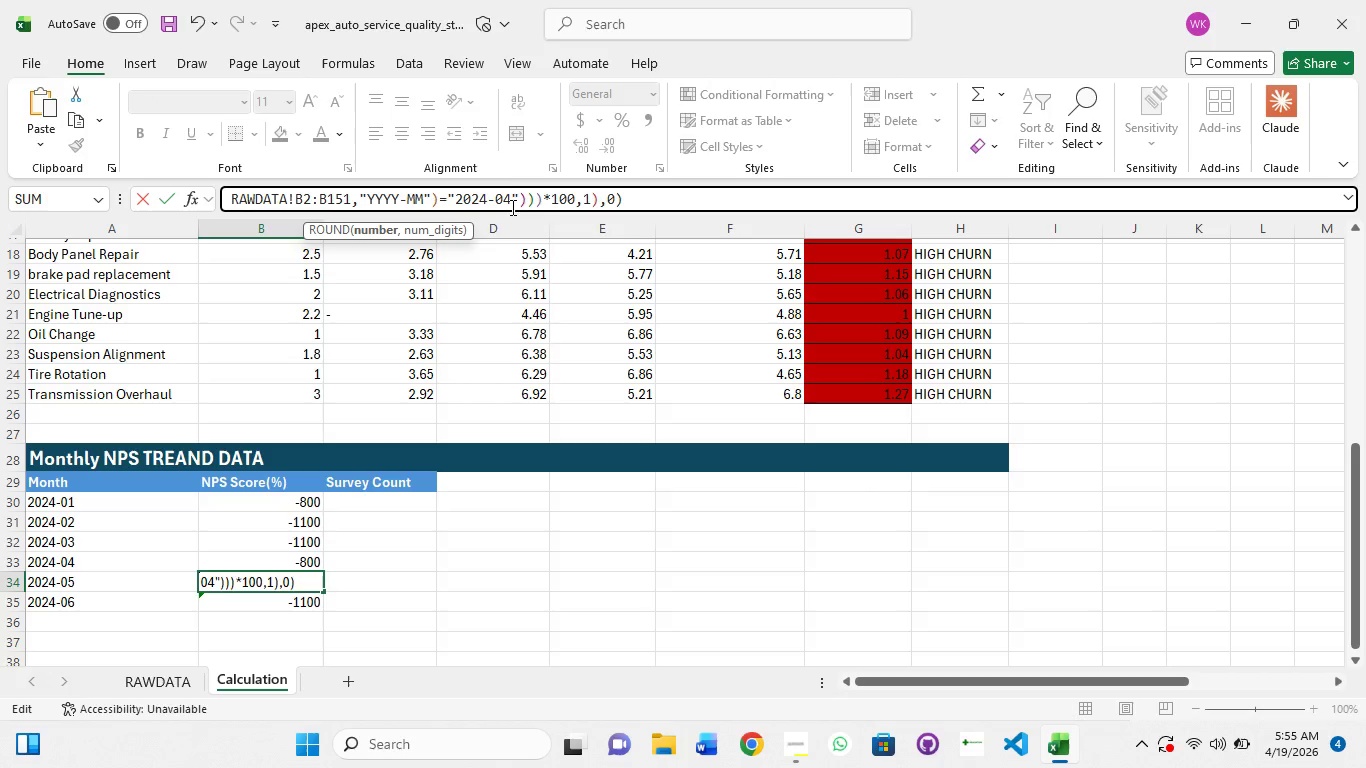 
left_click([511, 196])
 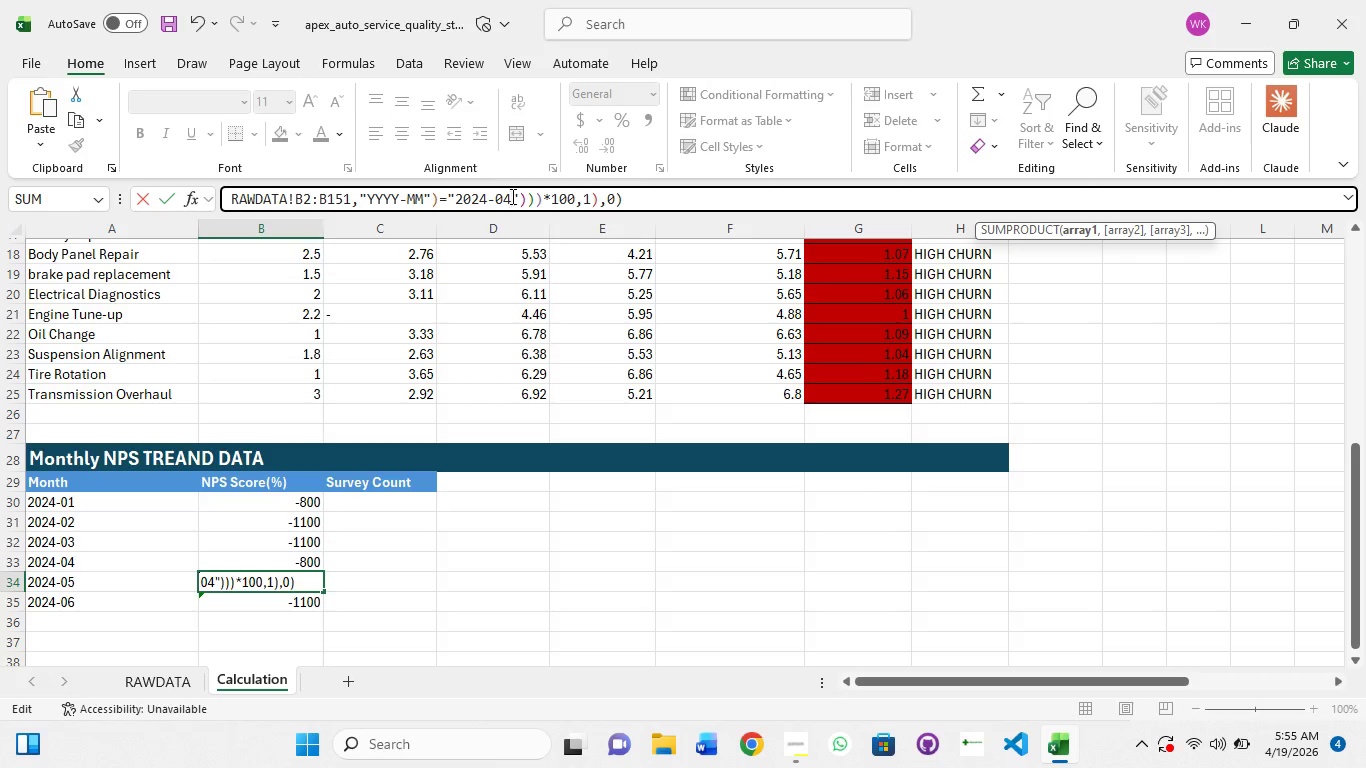 
key(Backspace)
 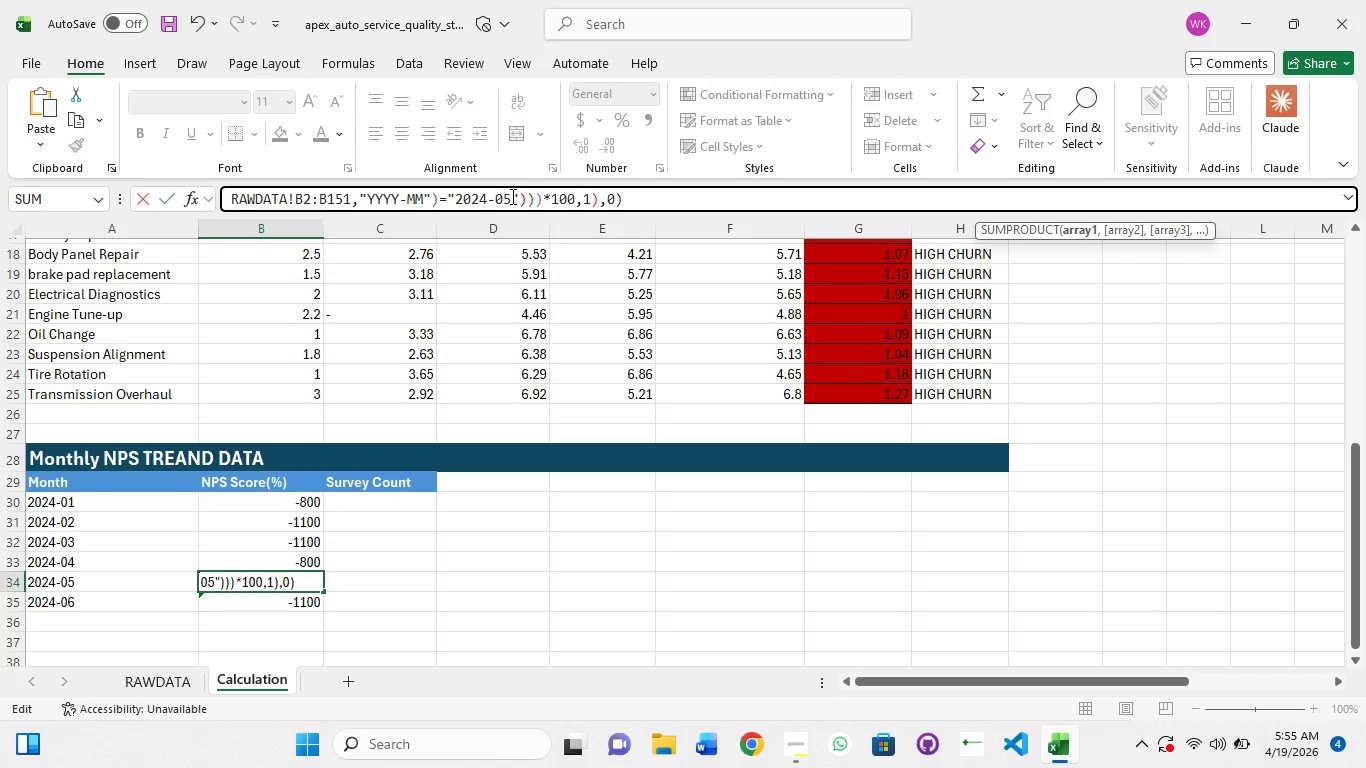 
key(5)
 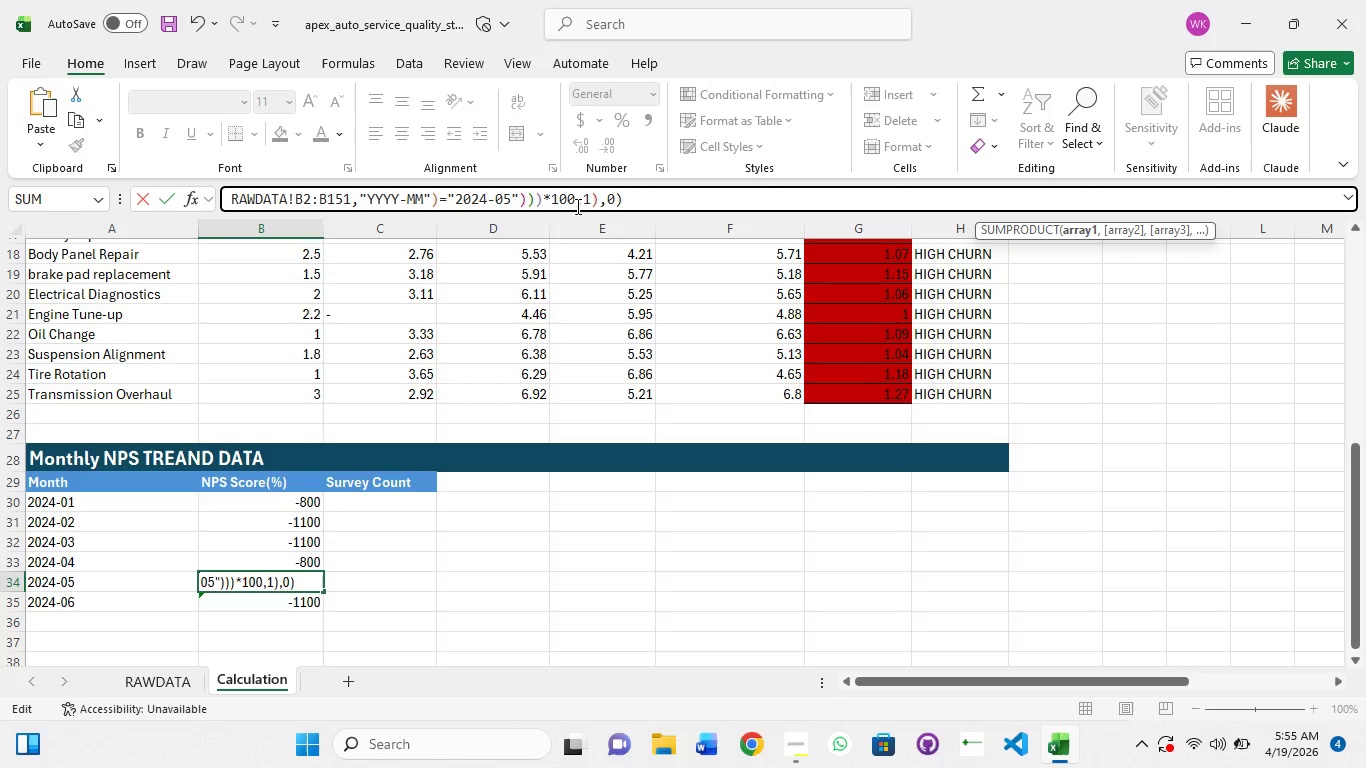 
hold_key(key=ArrowLeft, duration=1.5)
 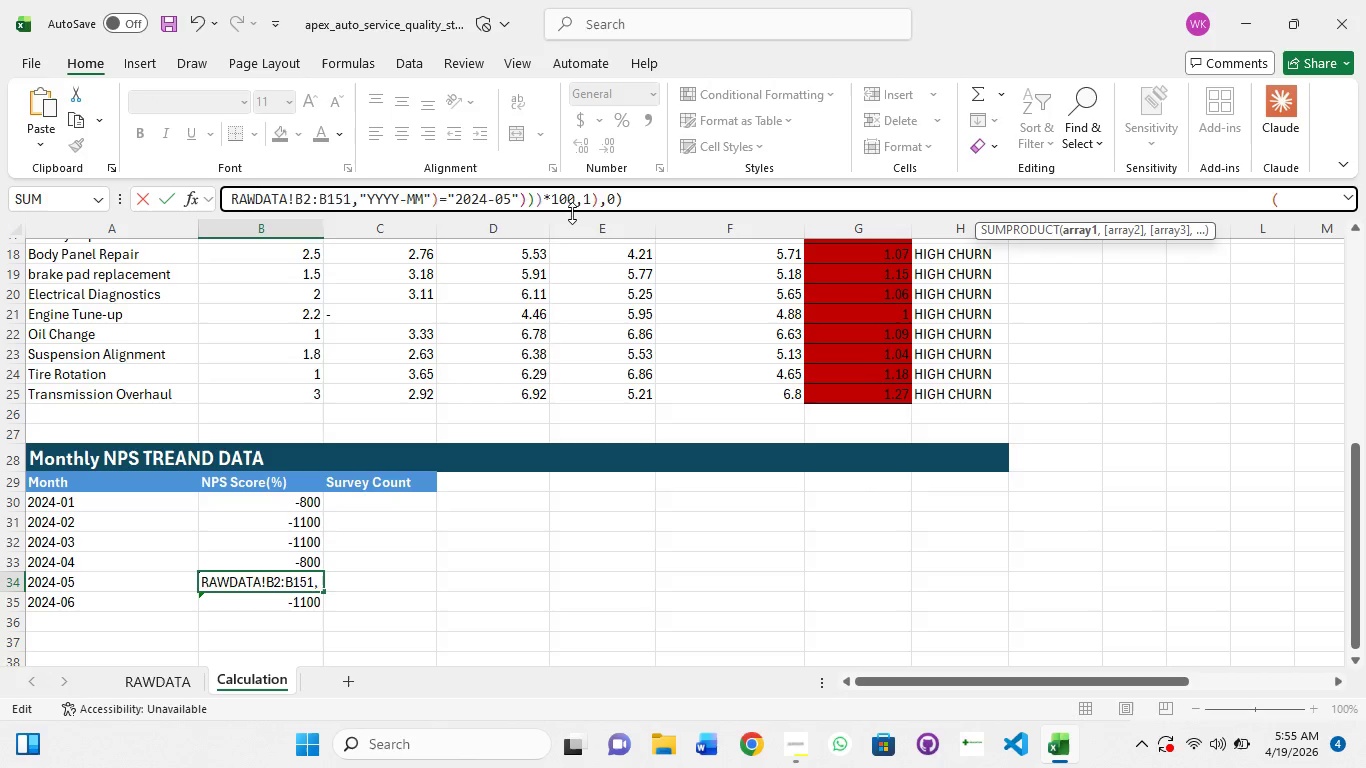 
key(ArrowLeft)
 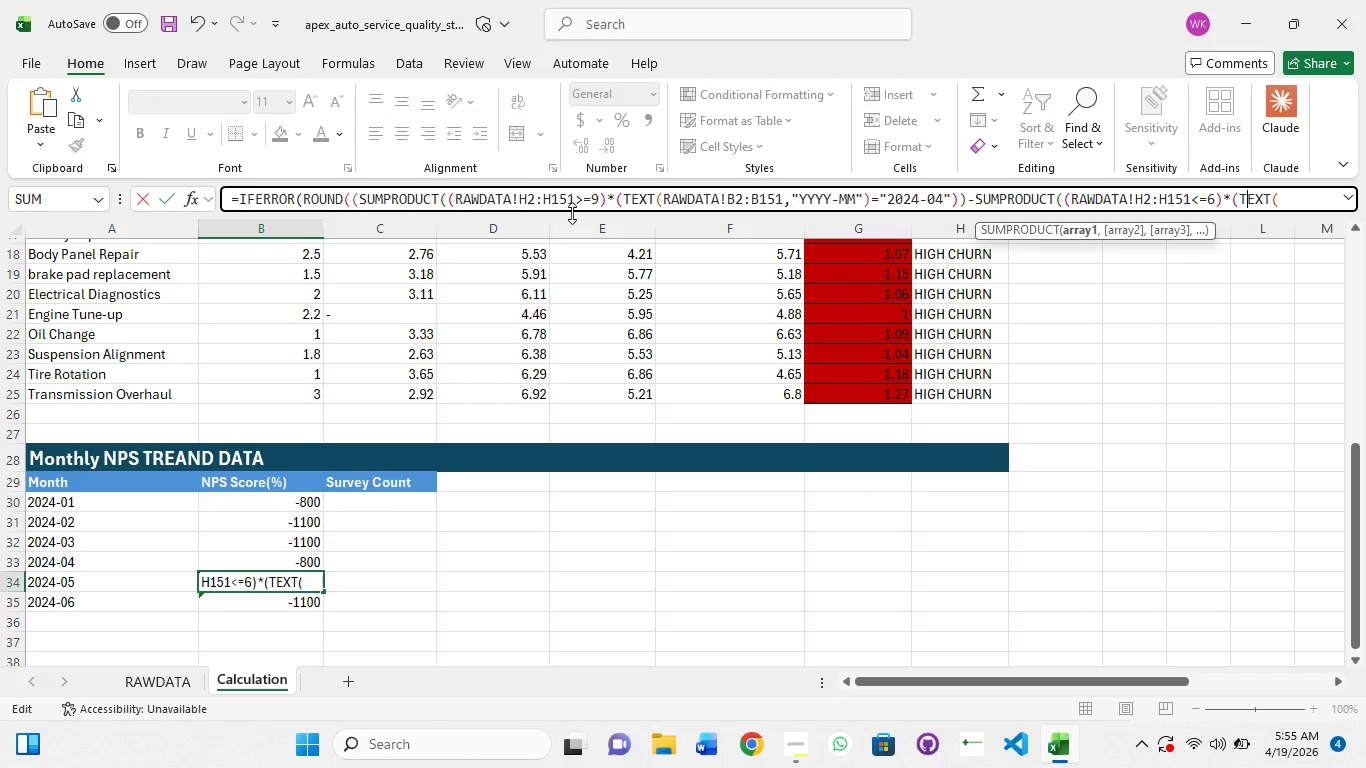 
key(ArrowLeft)
 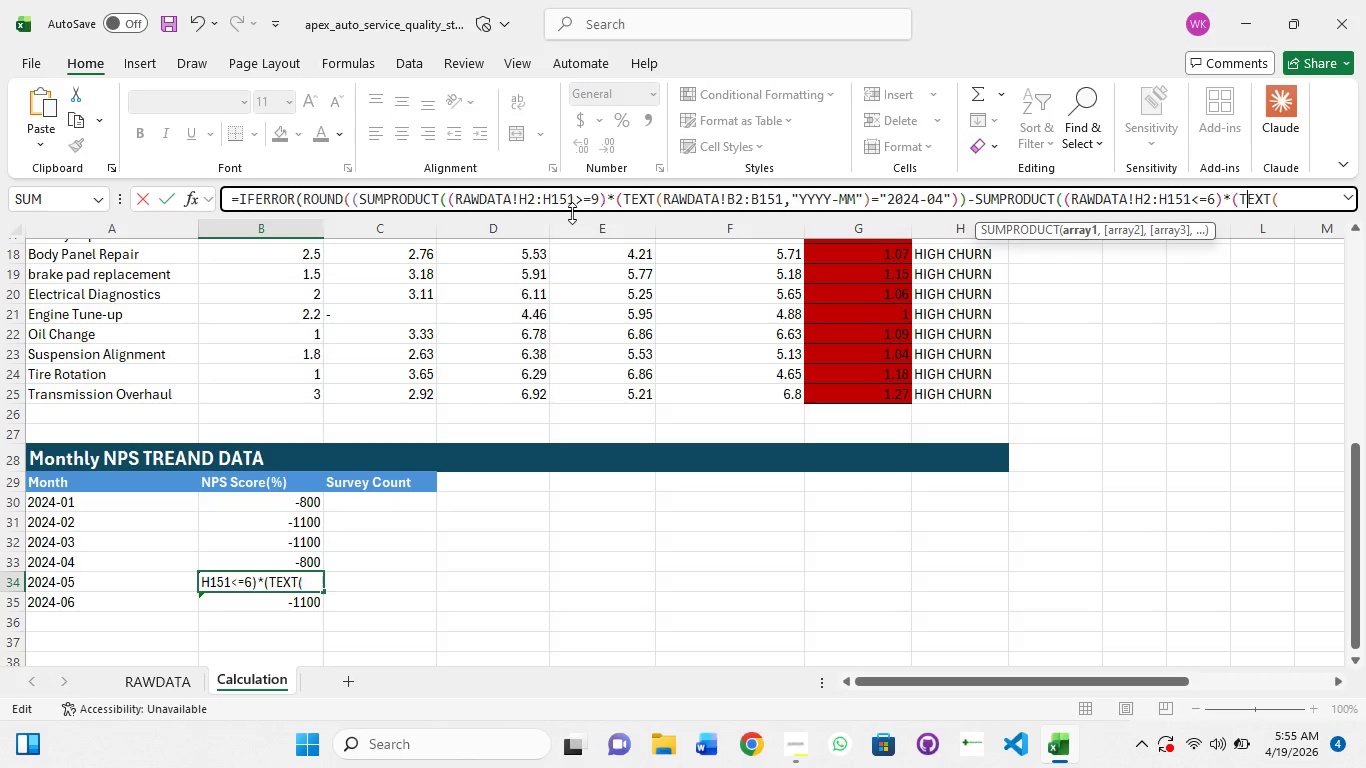 
key(ArrowLeft)
 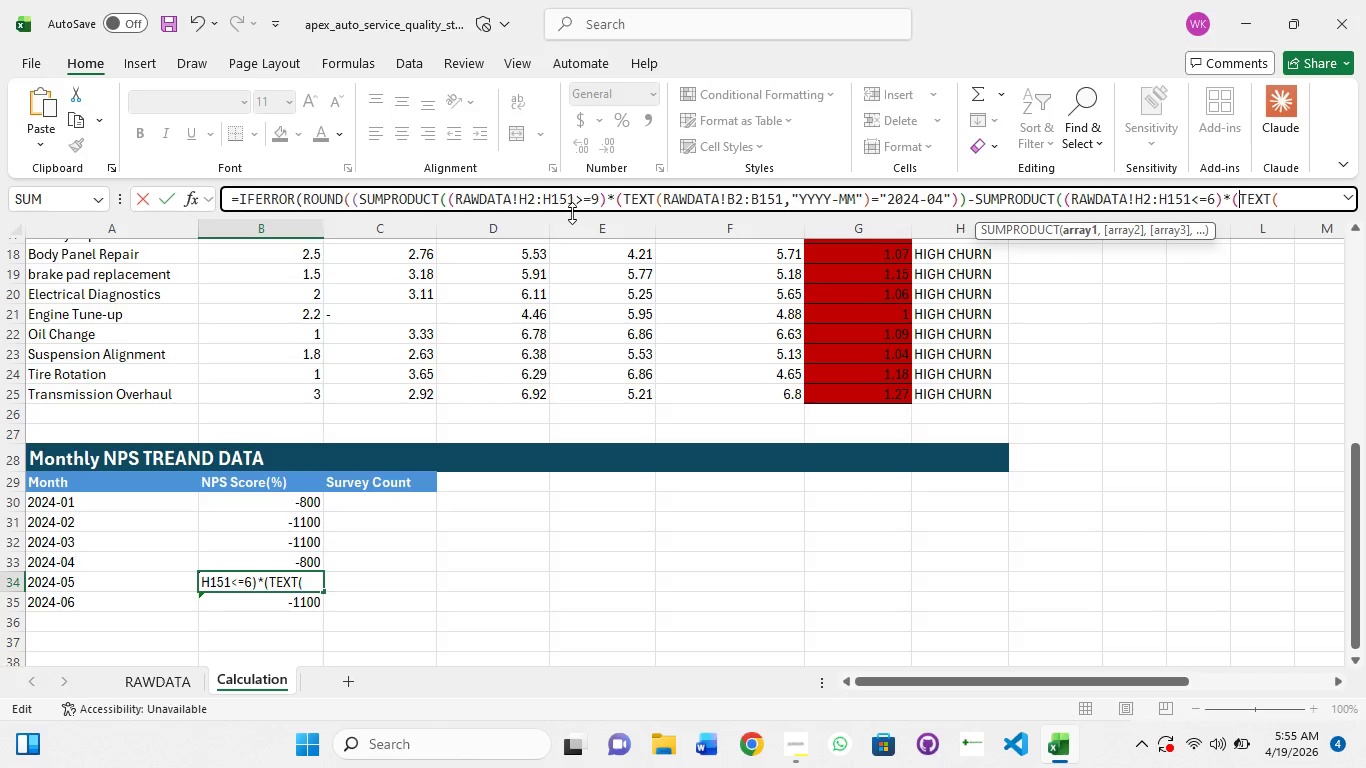 
key(ArrowLeft)
 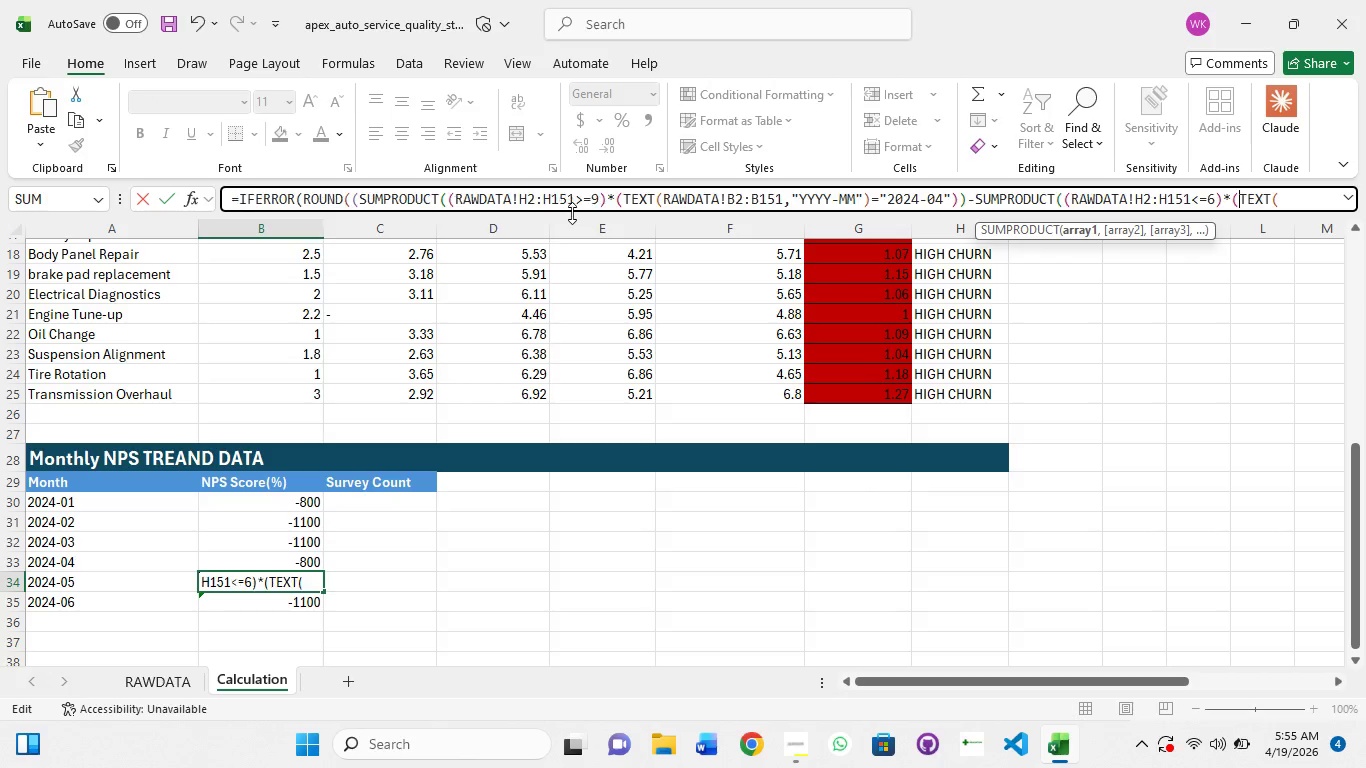 
key(ArrowLeft)
 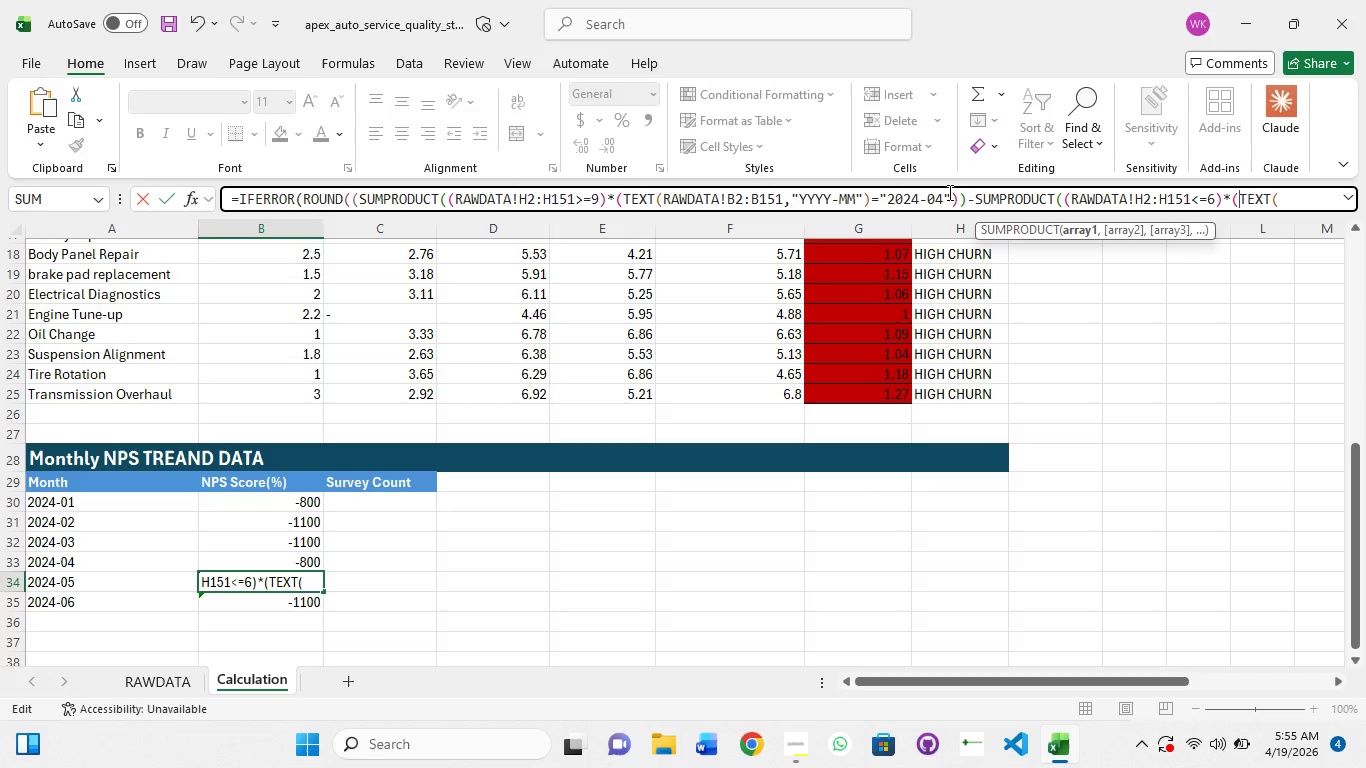 
left_click([940, 205])
 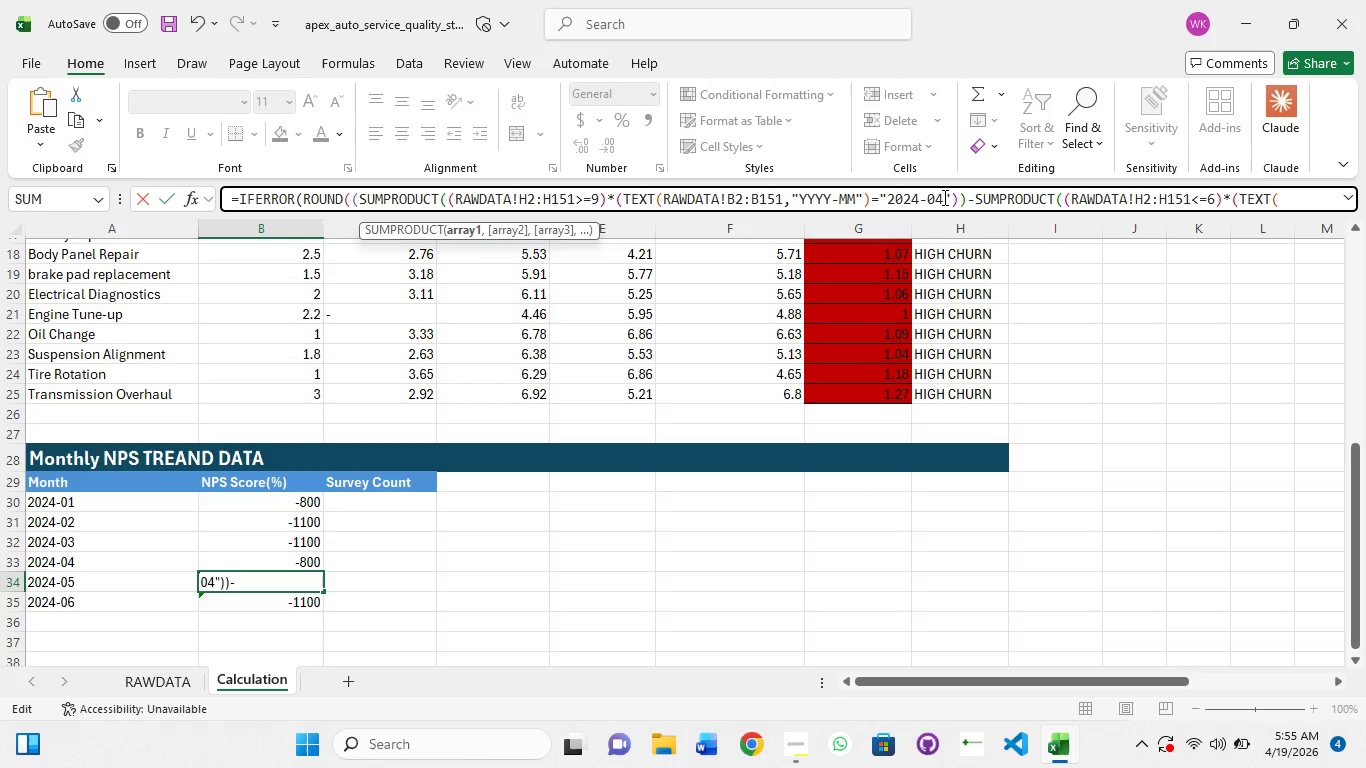 
key(Backspace)
 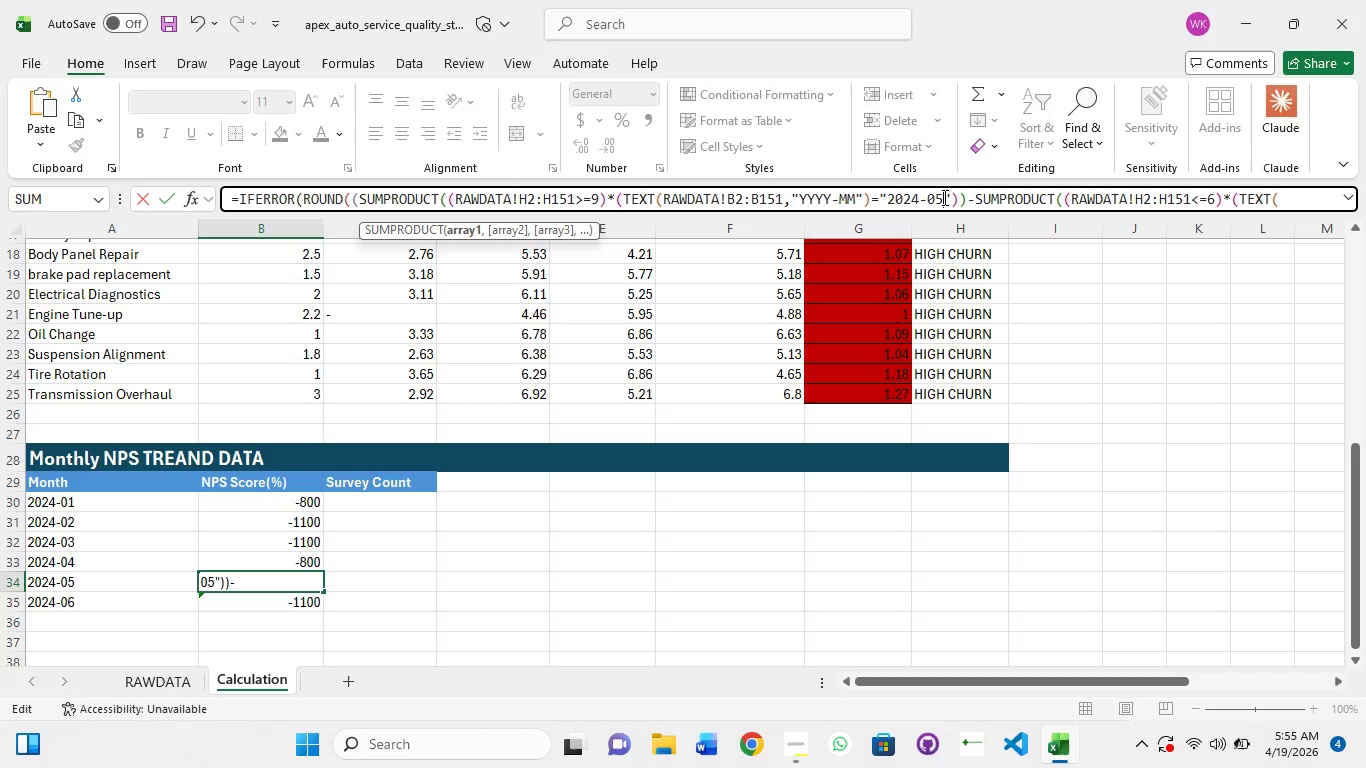 
key(5)
 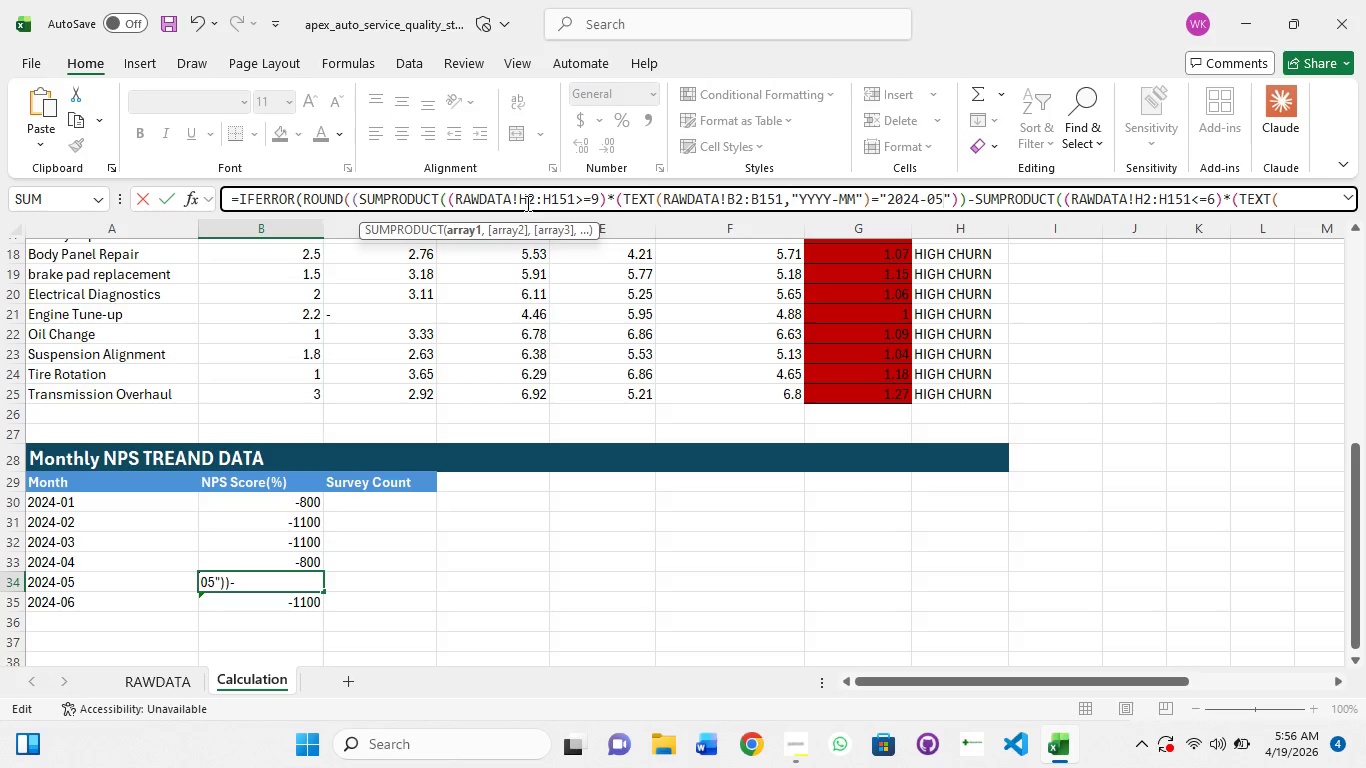 
key(Enter)
 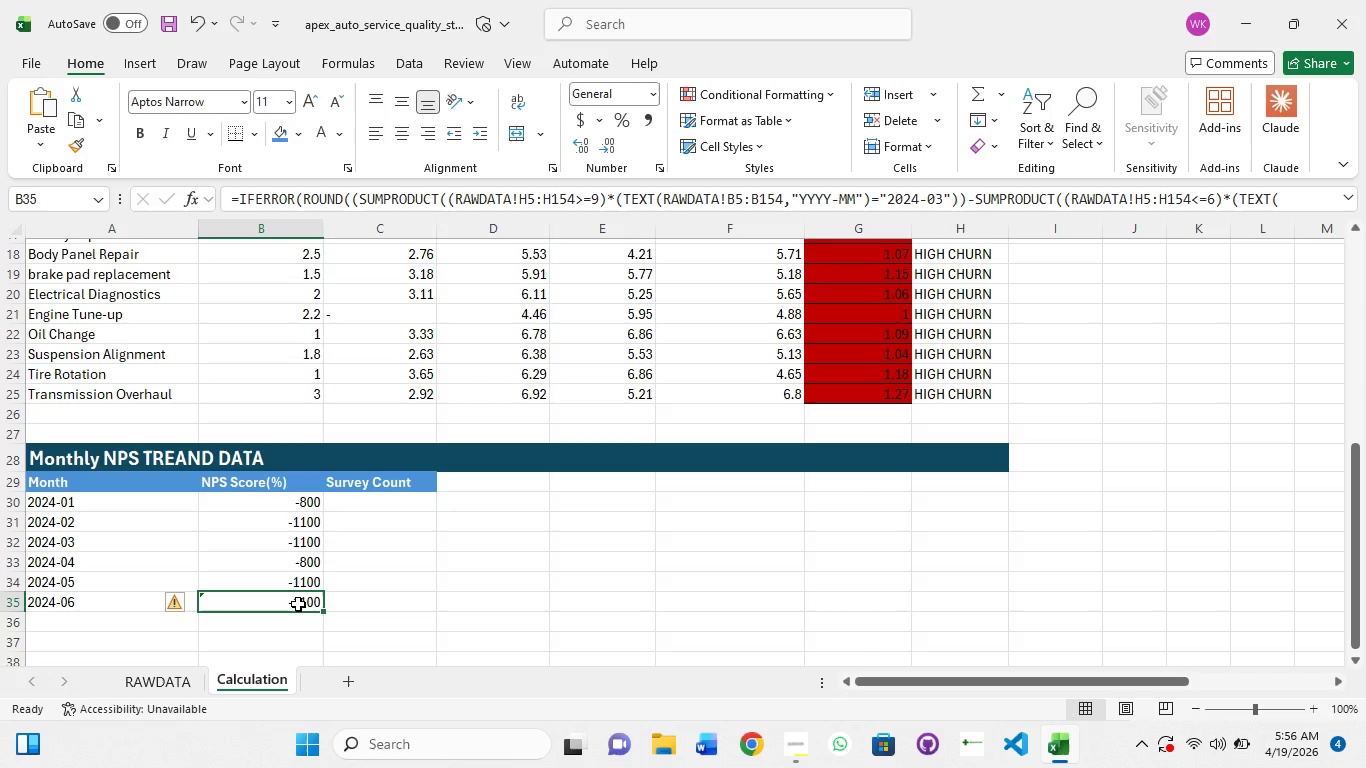 
left_click([299, 587])
 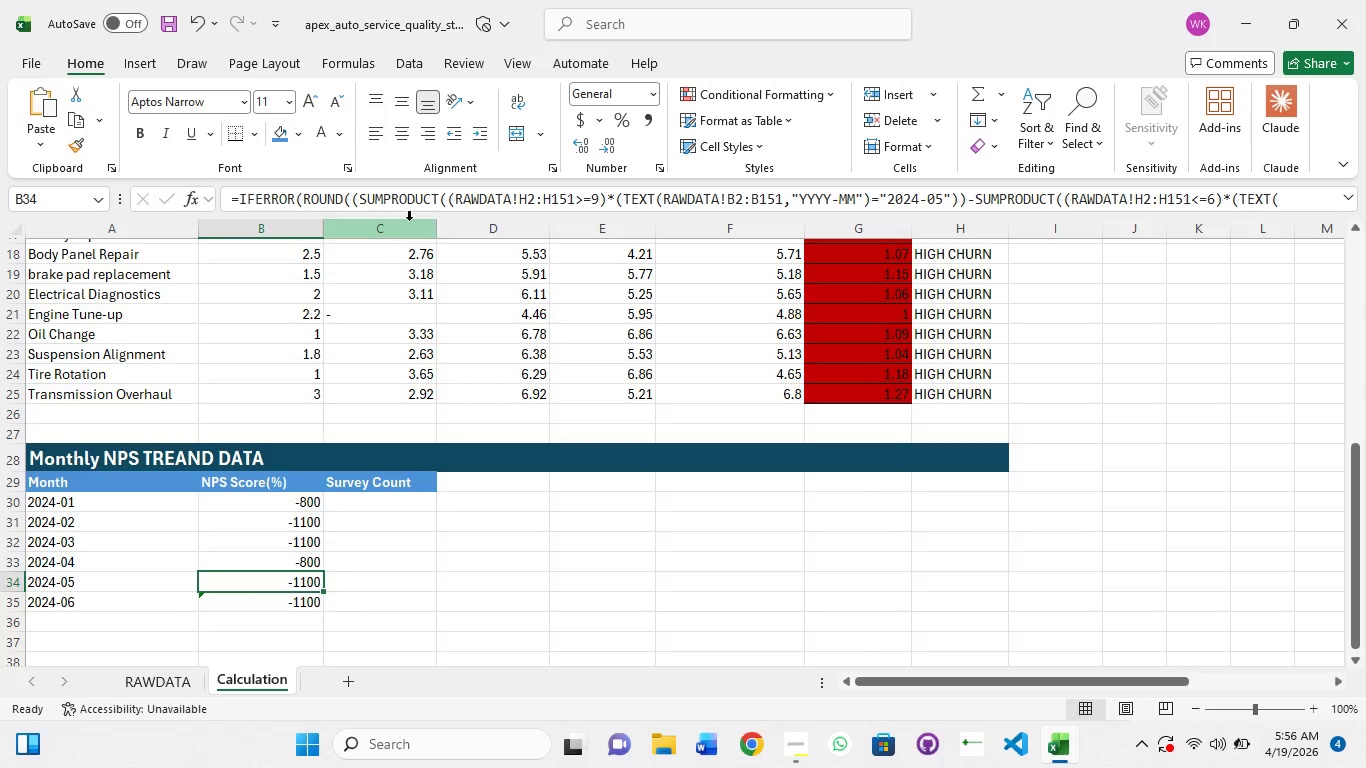 
left_click([420, 201])
 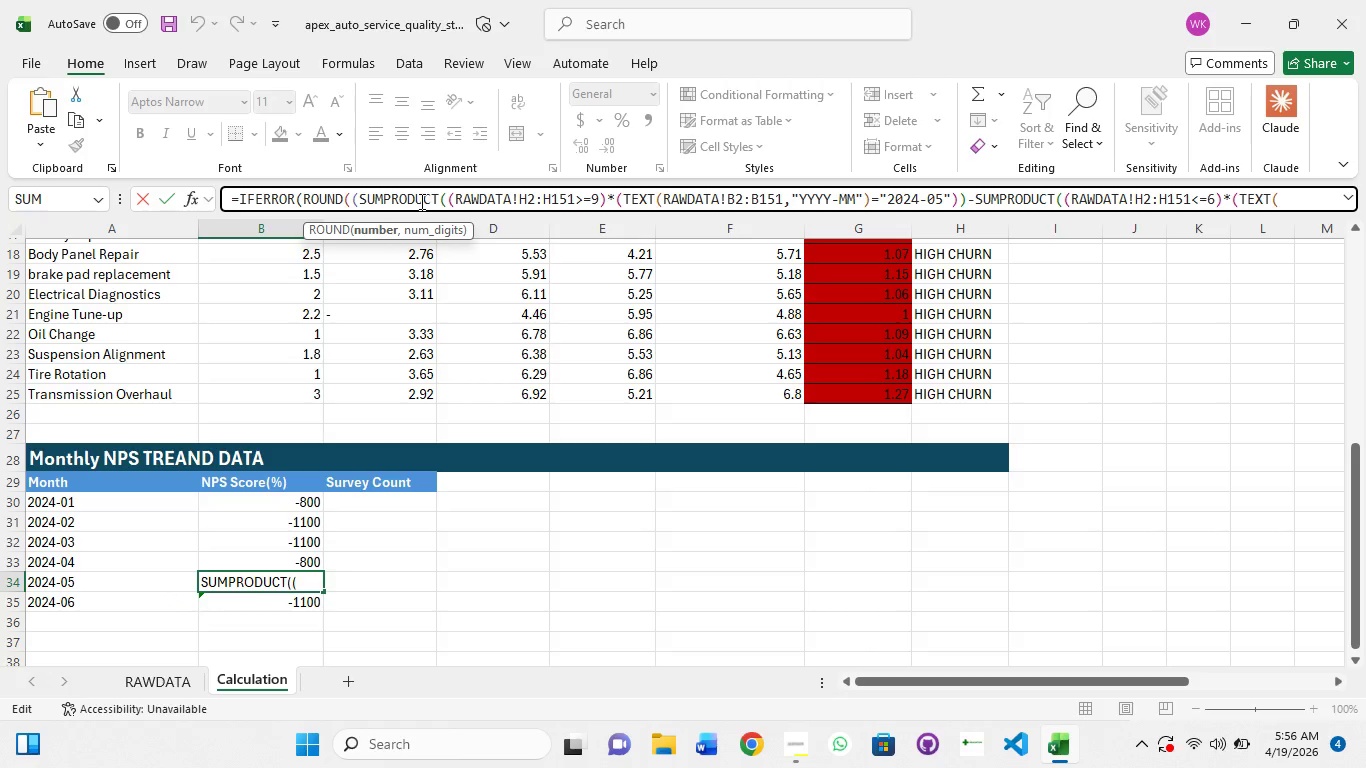 
key(Control+A)
 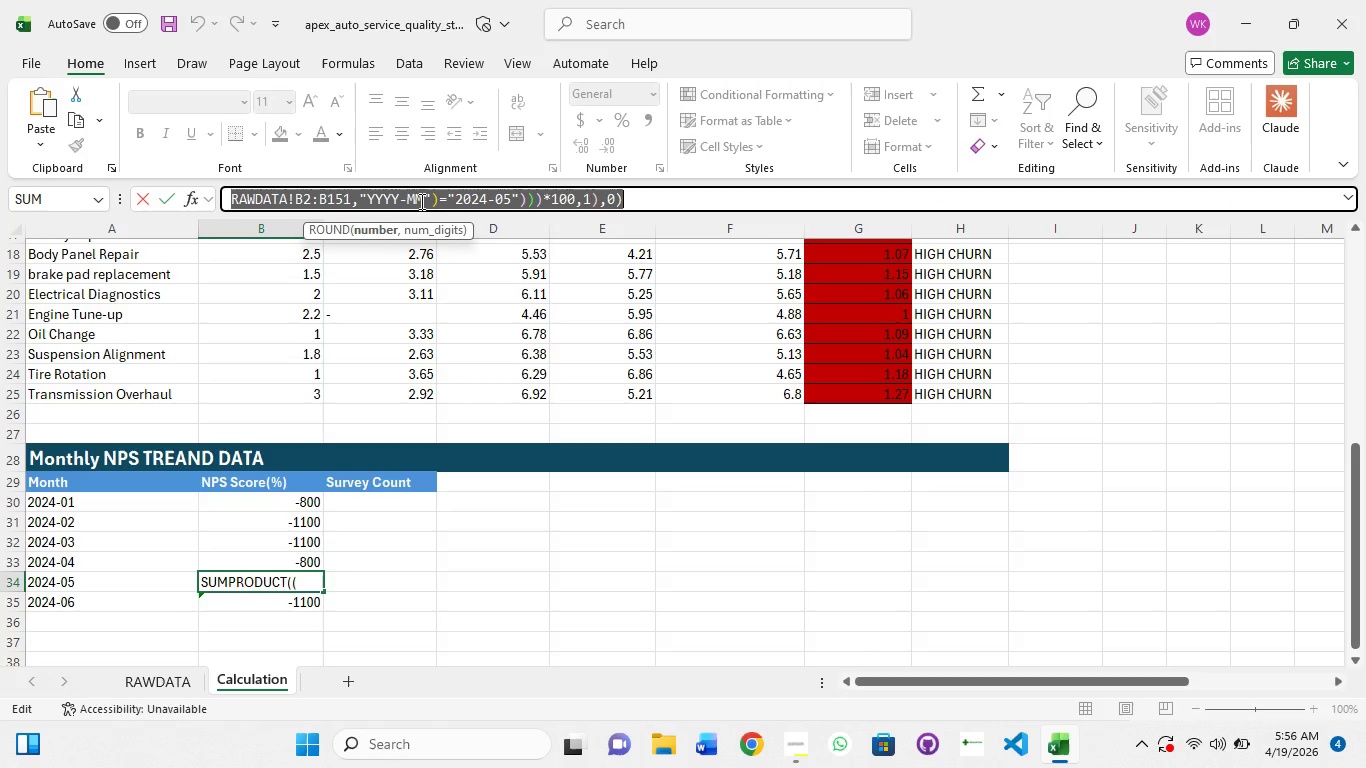 
key(Control+C)
 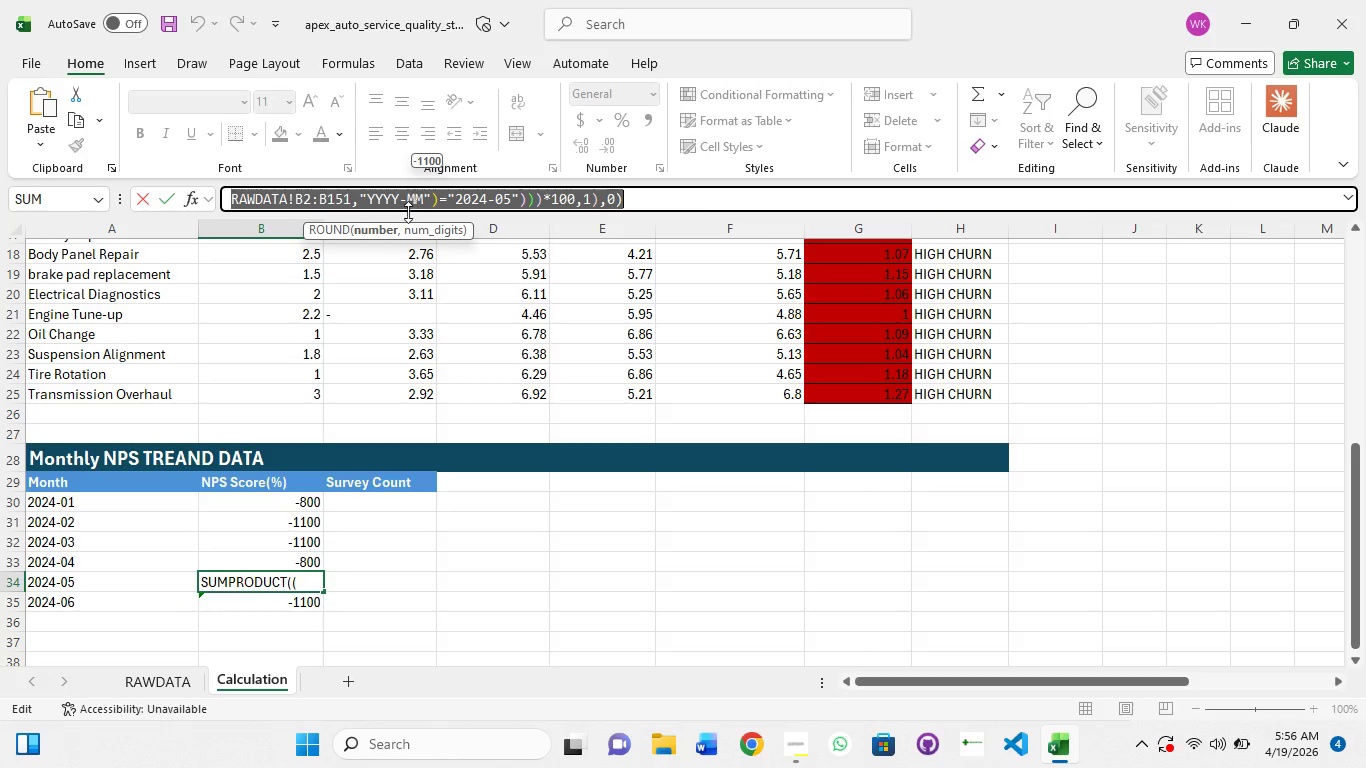 
wait(9.7)
 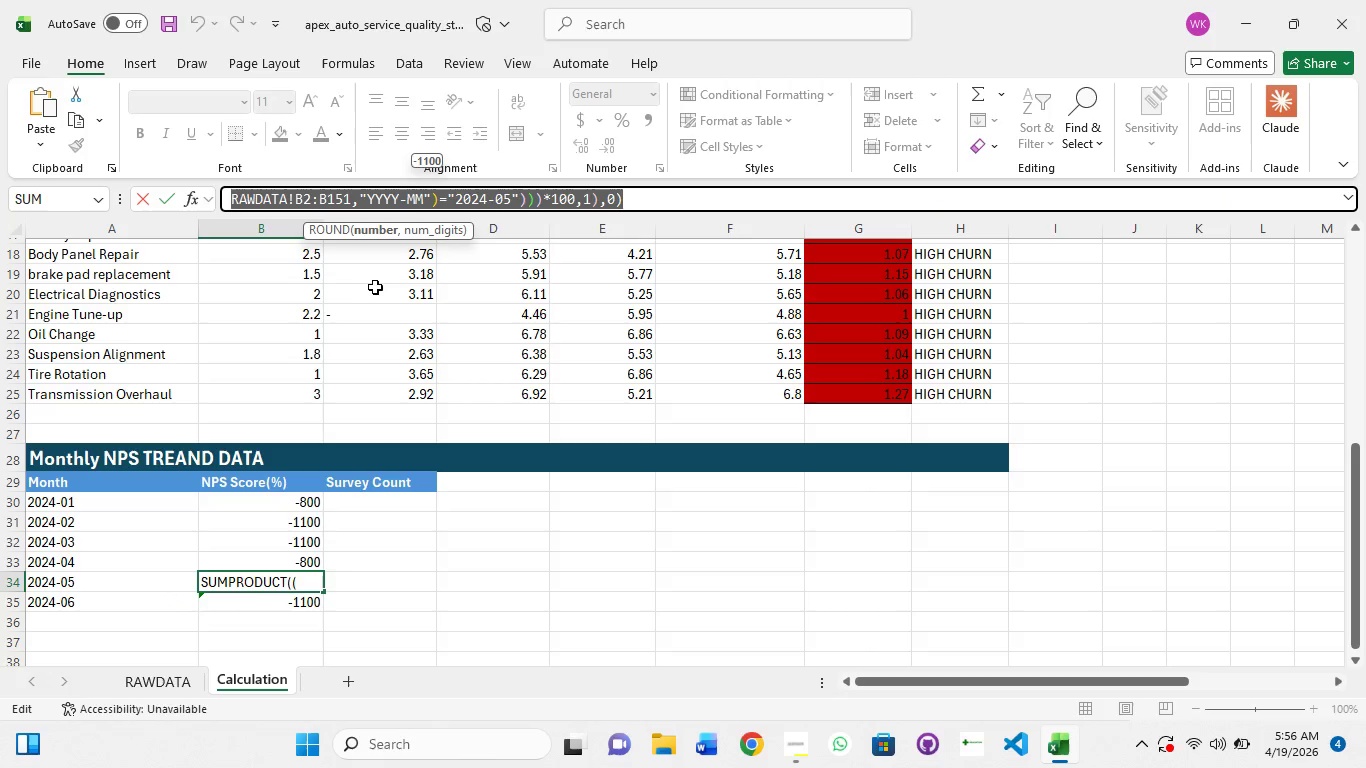 
key(Control+Z)
 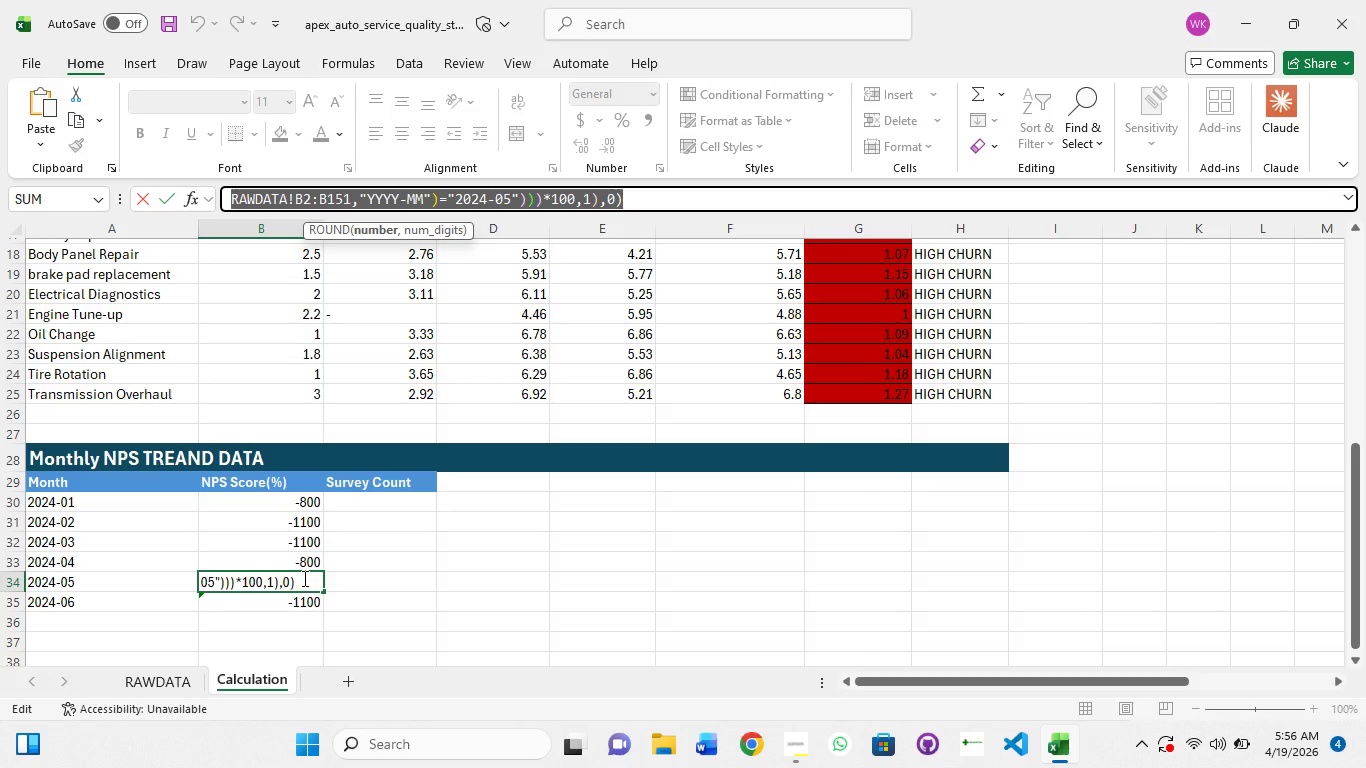 
key(Control+Z)
 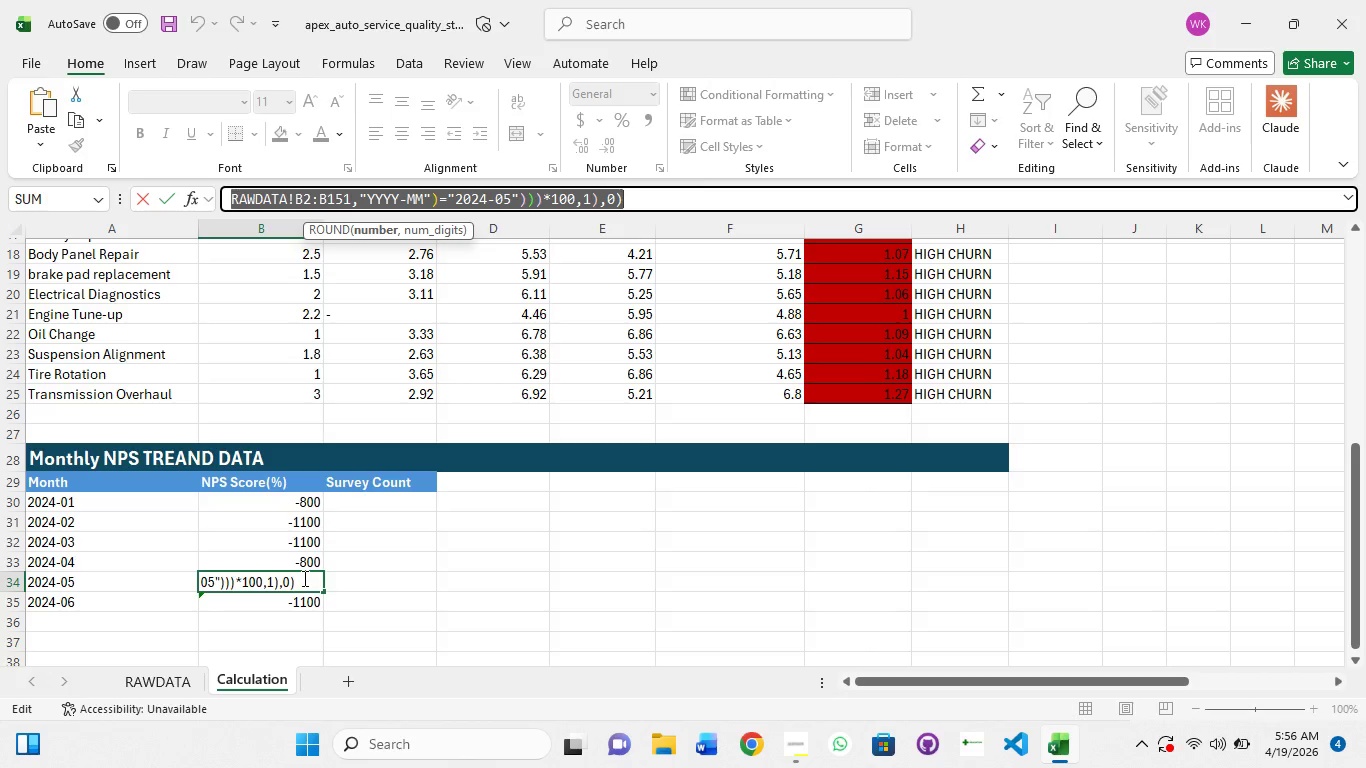 
hold_key(key=Z, duration=0.36)
 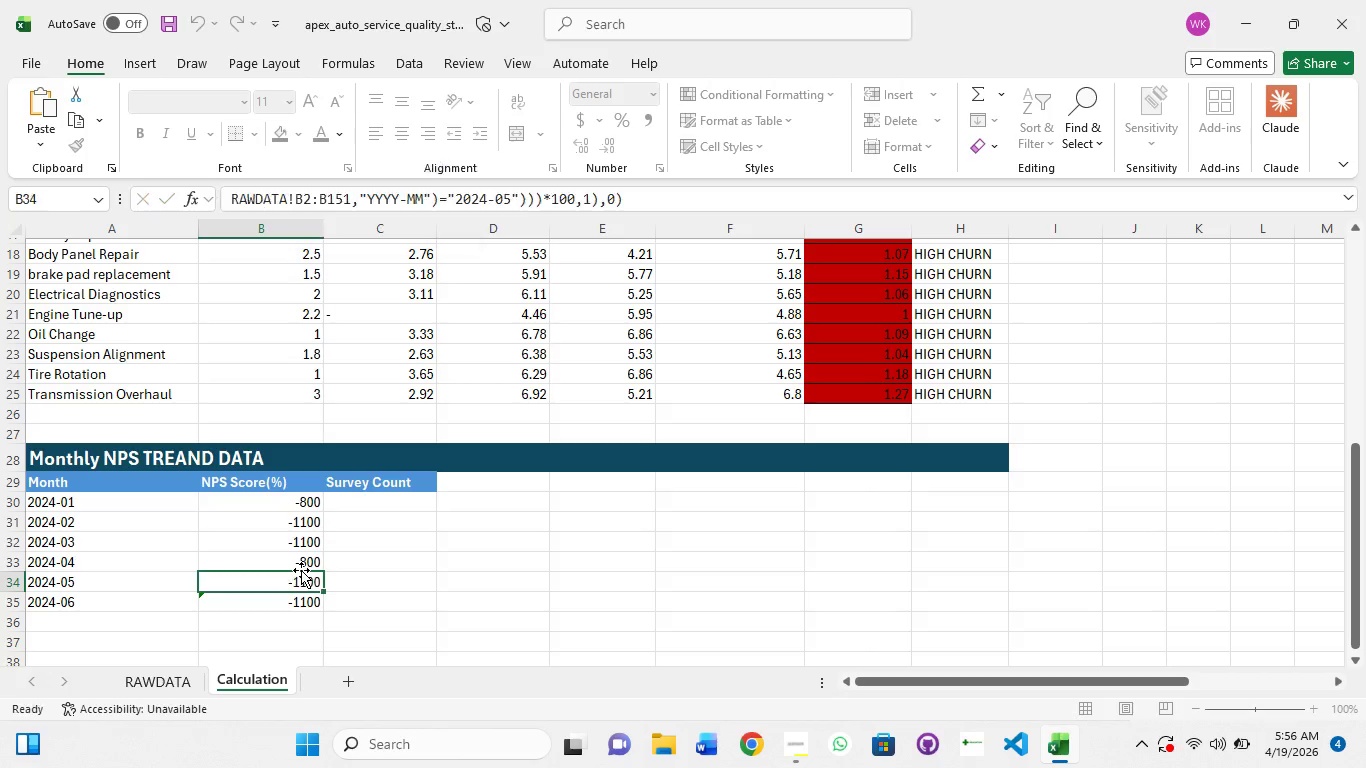 
key(Escape)
 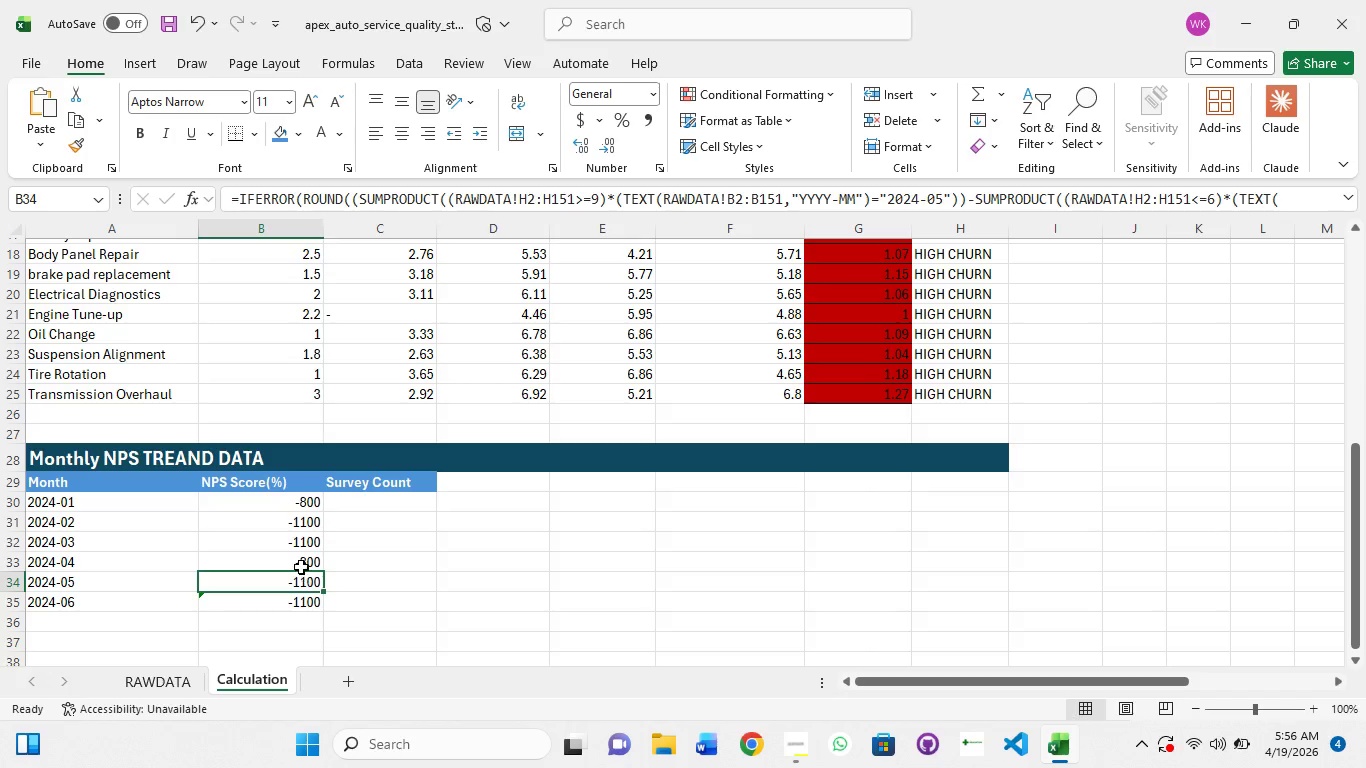 
key(Control+Z)
 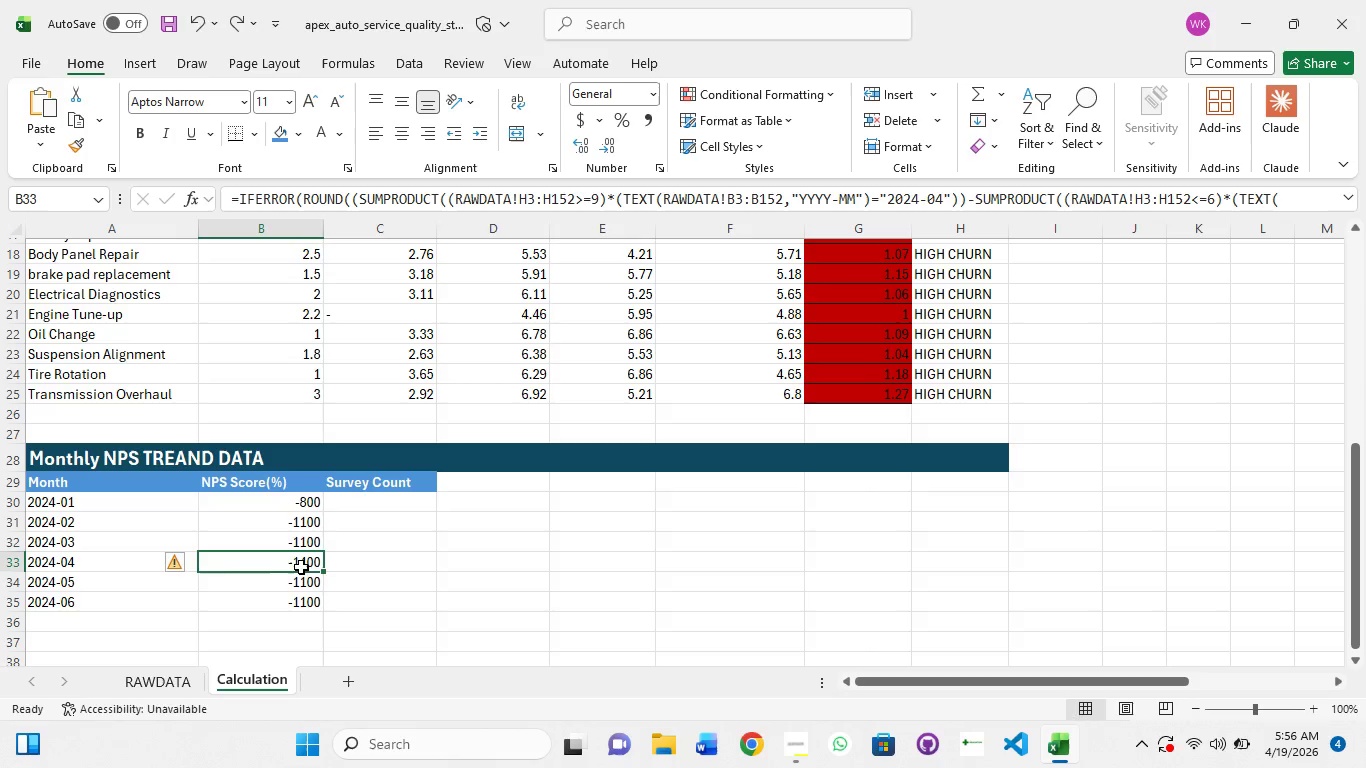 
key(Control+Z)
 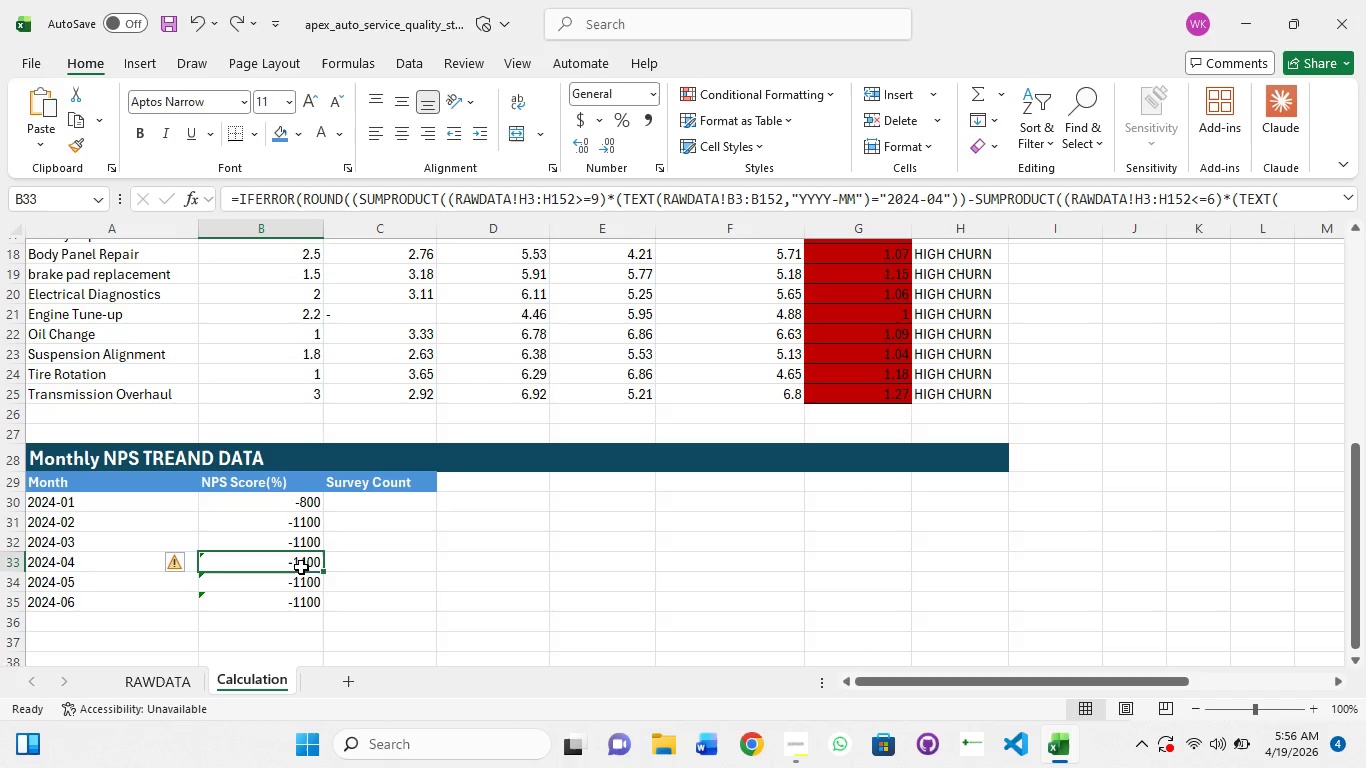 
key(Control+Z)
 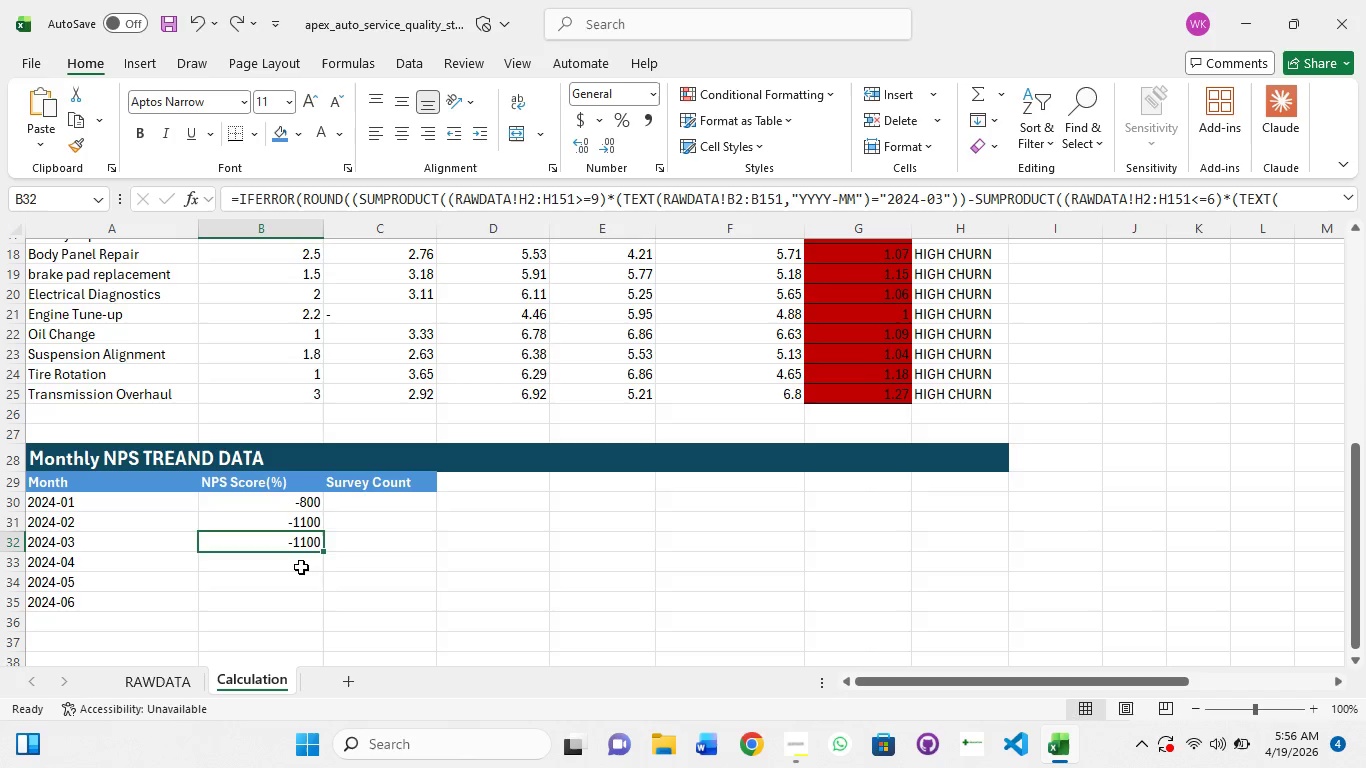 
key(Control+Z)
 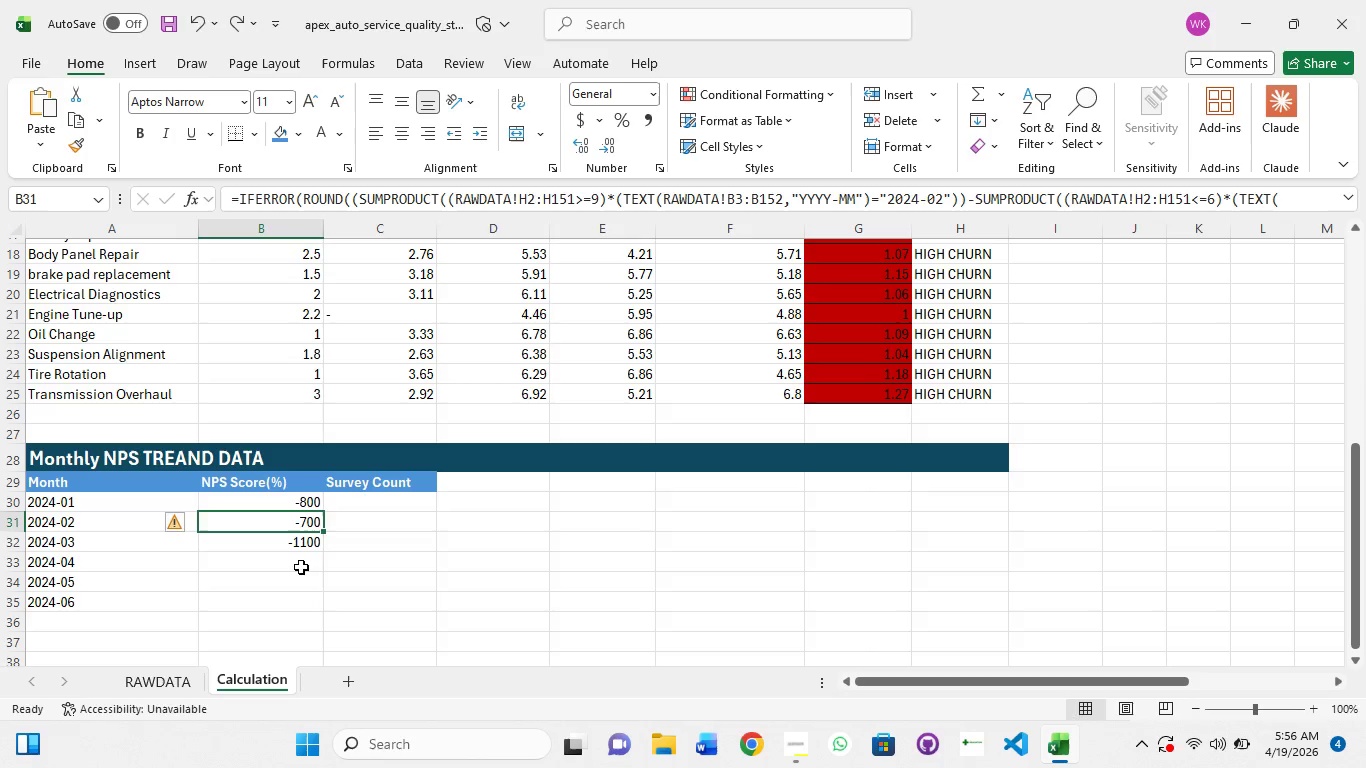 
key(Control+Z)
 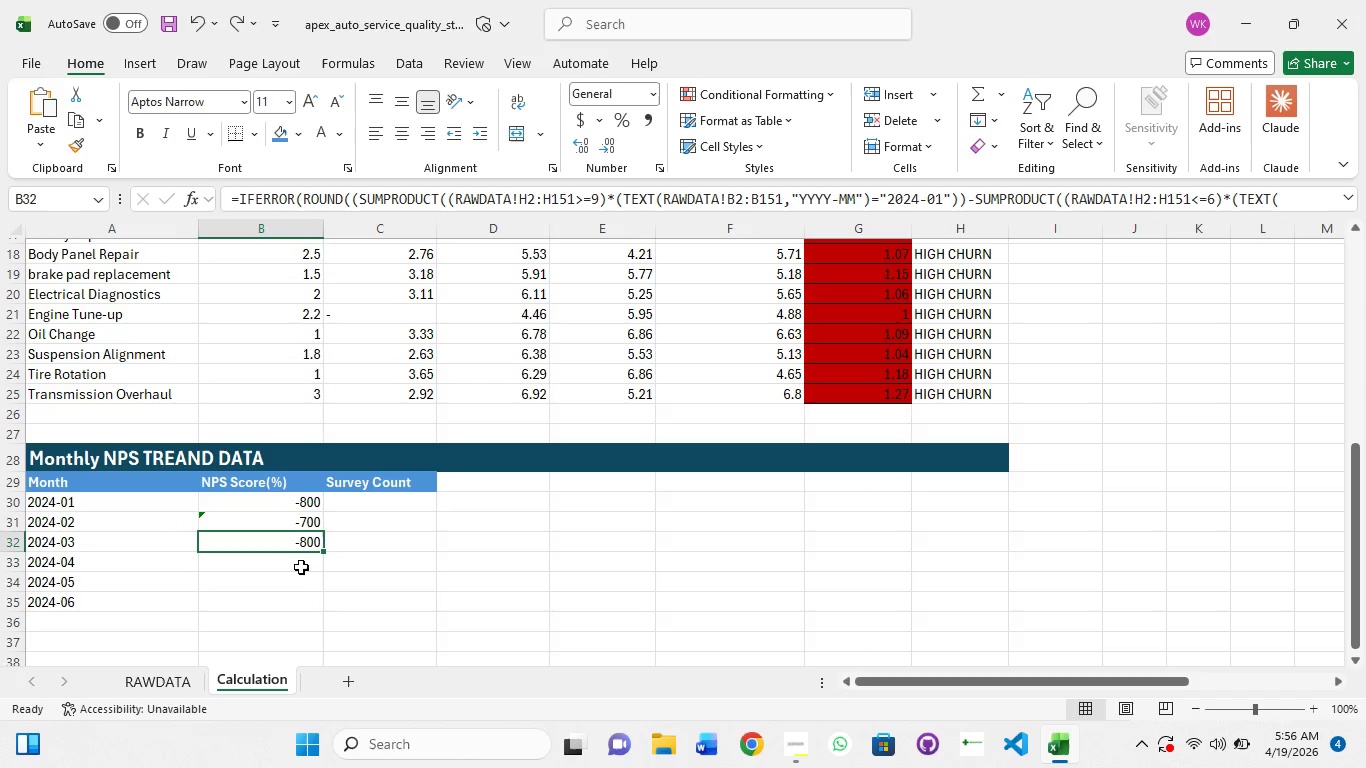 
key(Control+Z)
 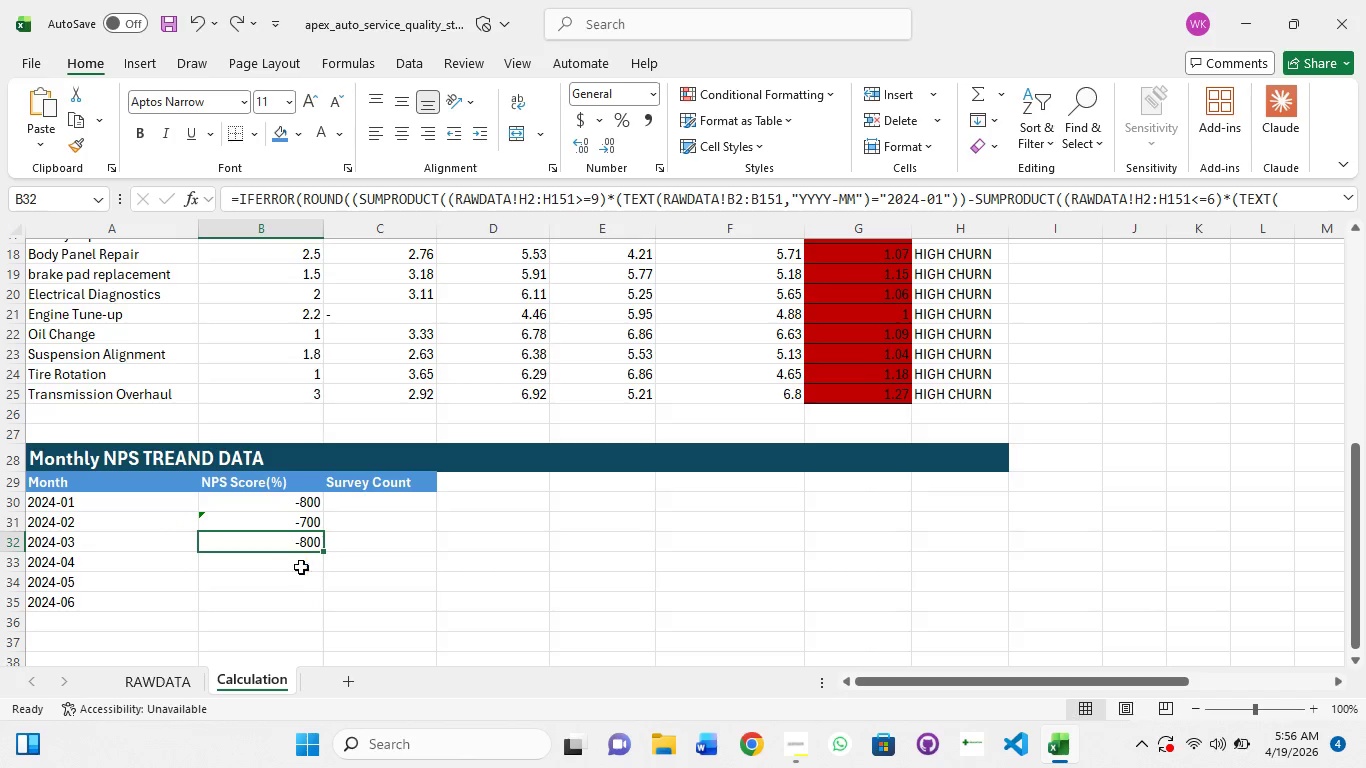 
key(Control+Z)
 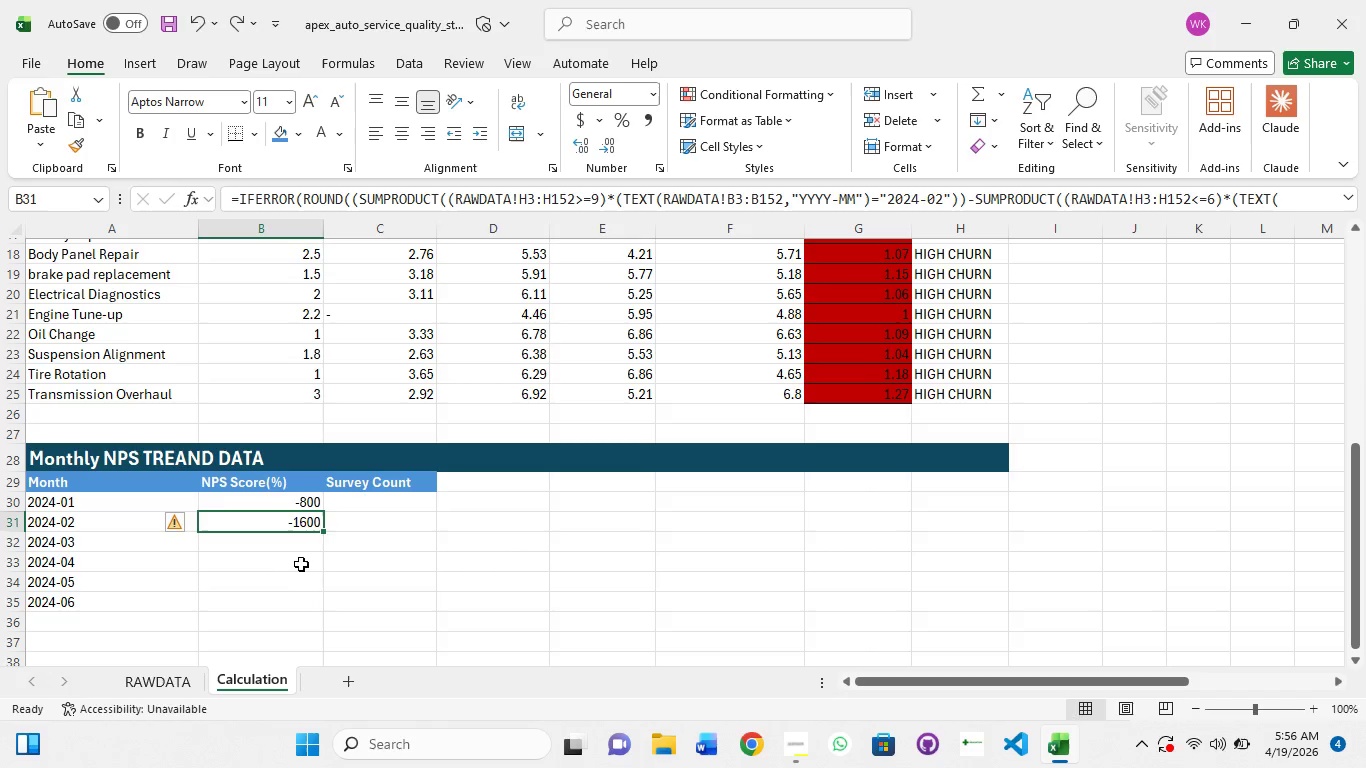 
key(Control+Z)
 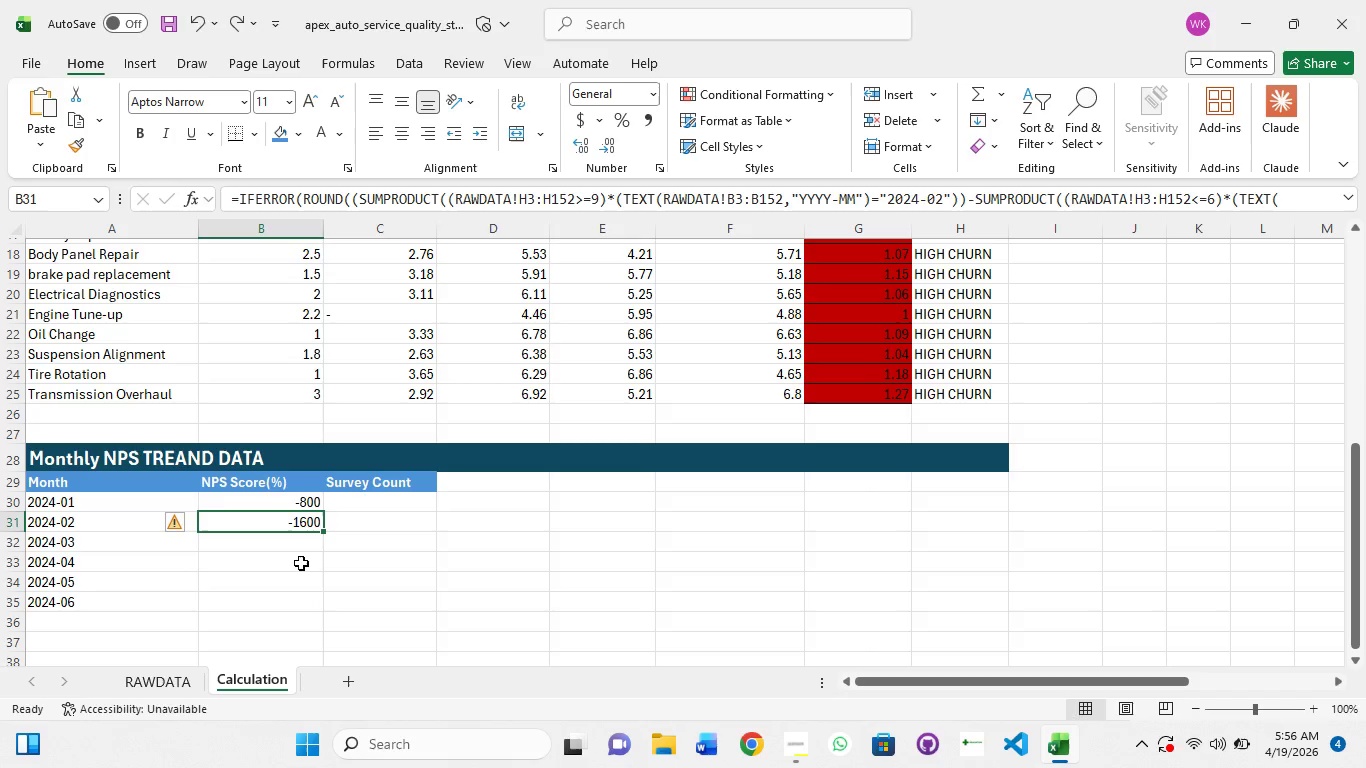 
key(Control+Z)
 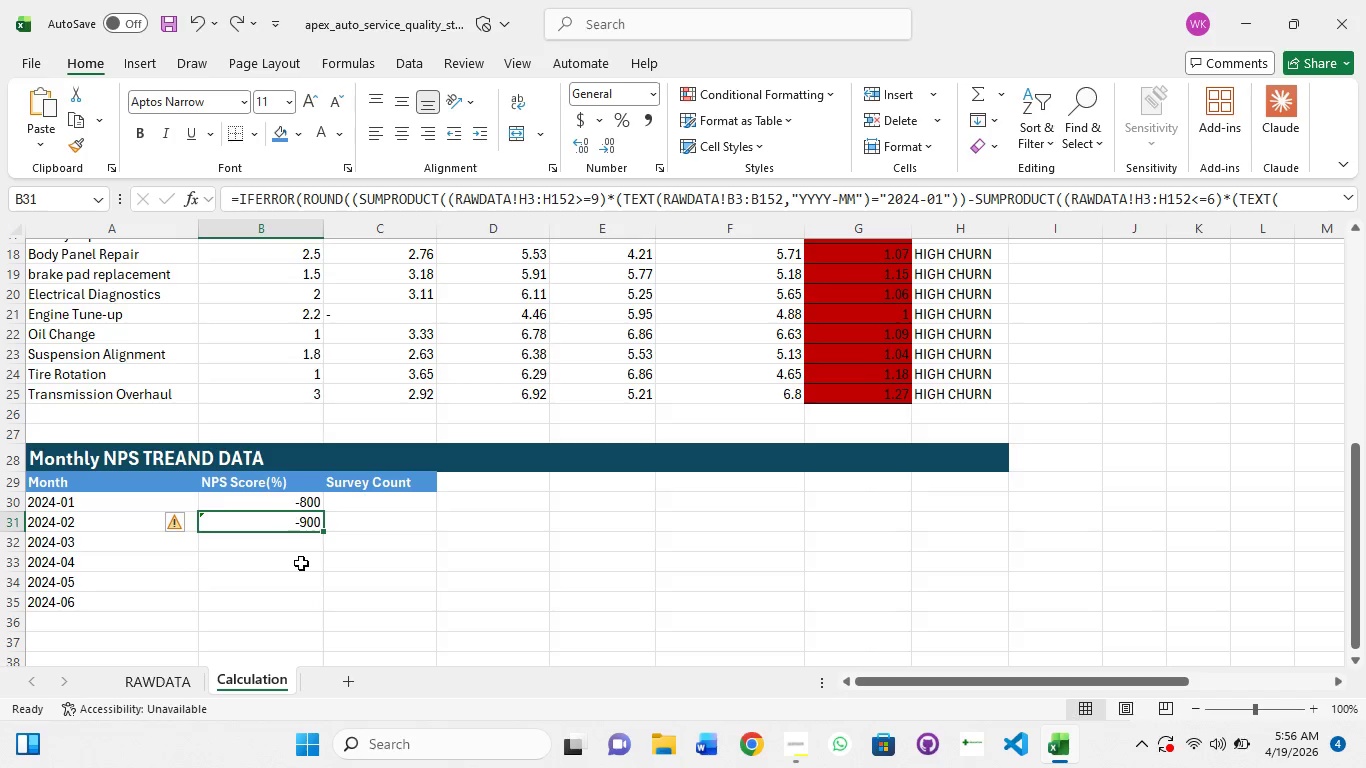 
key(Control+Z)
 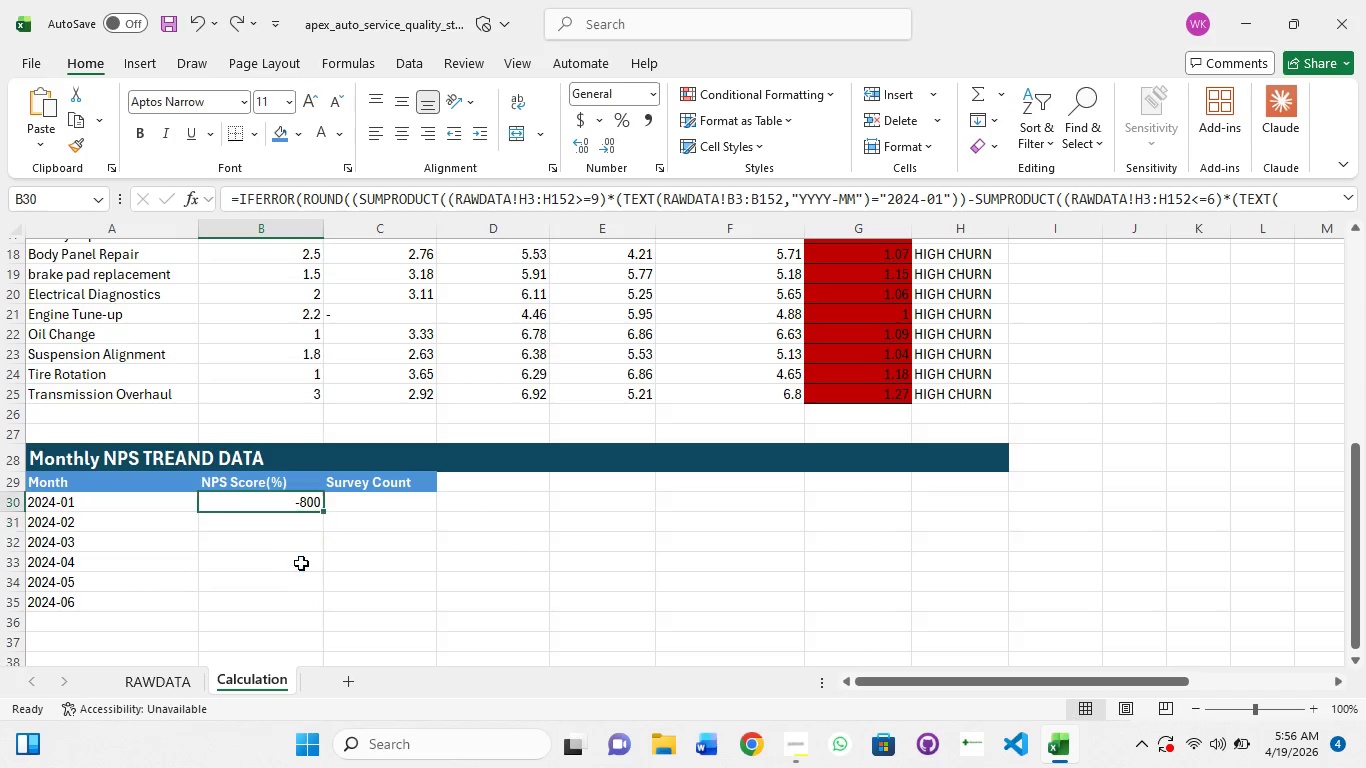 
key(Control+Z)
 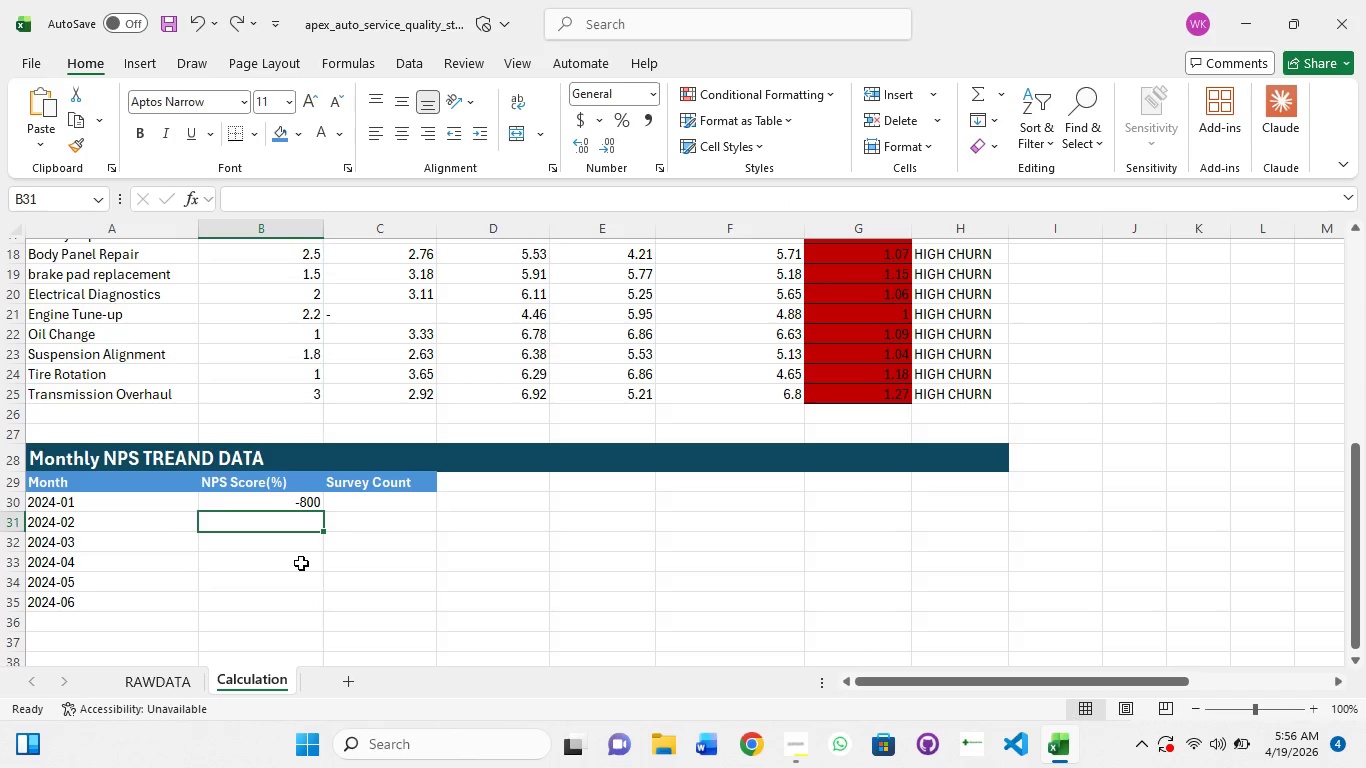 
key(Control+Z)
 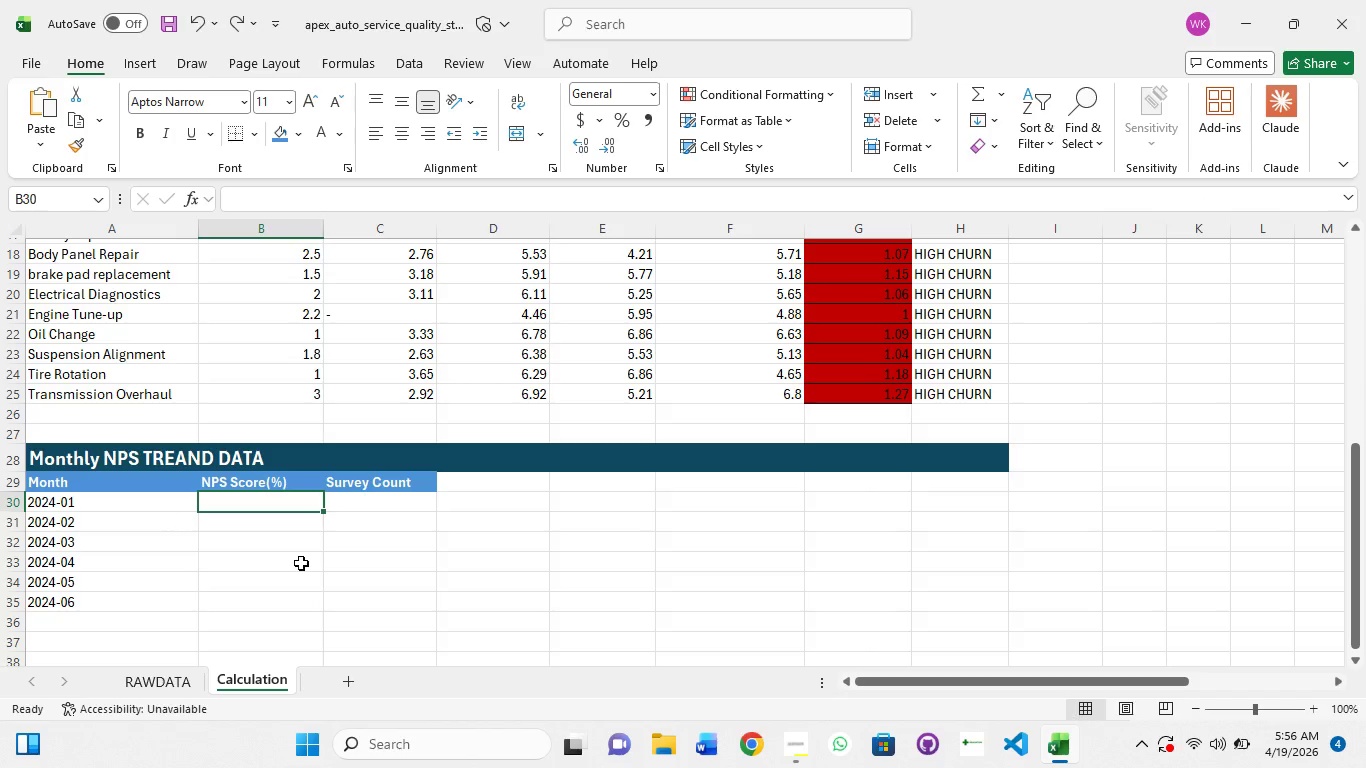 
key(Control+Z)
 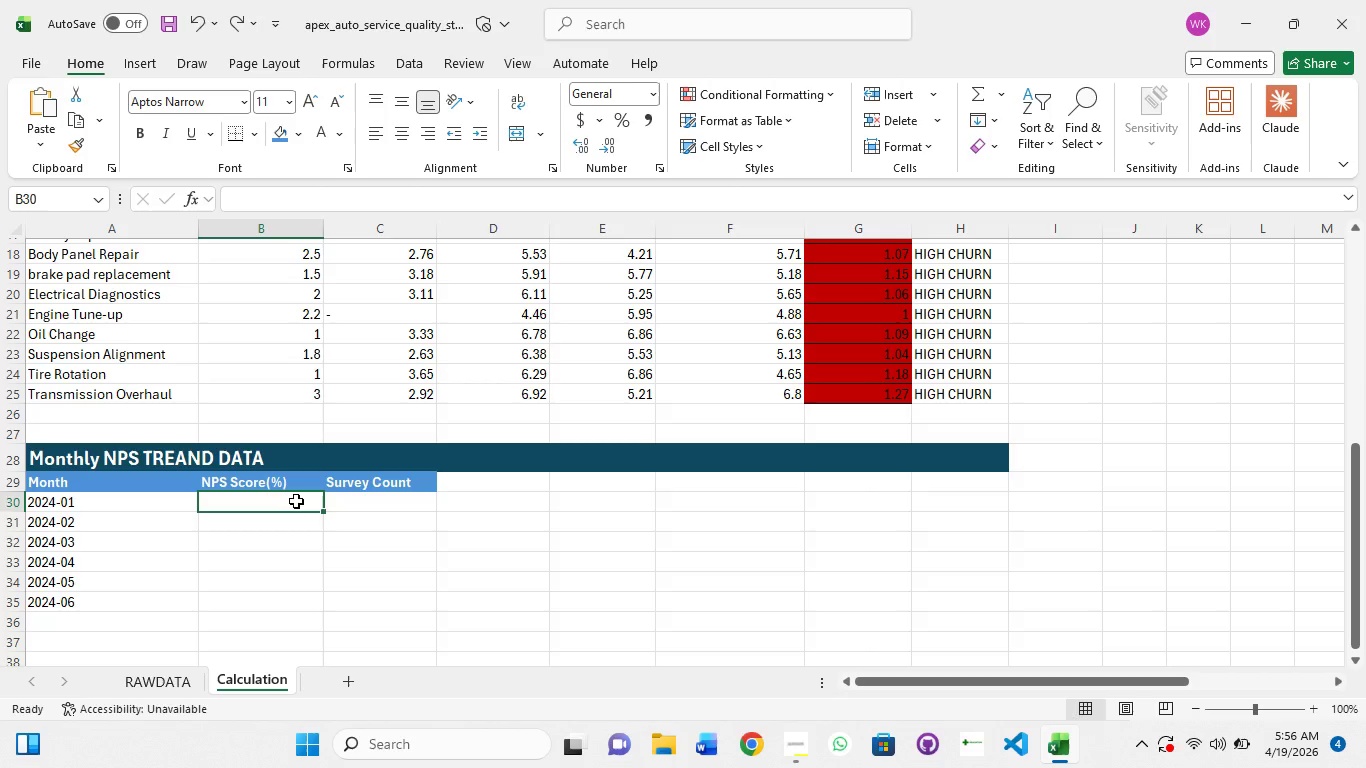 
left_click([296, 501])
 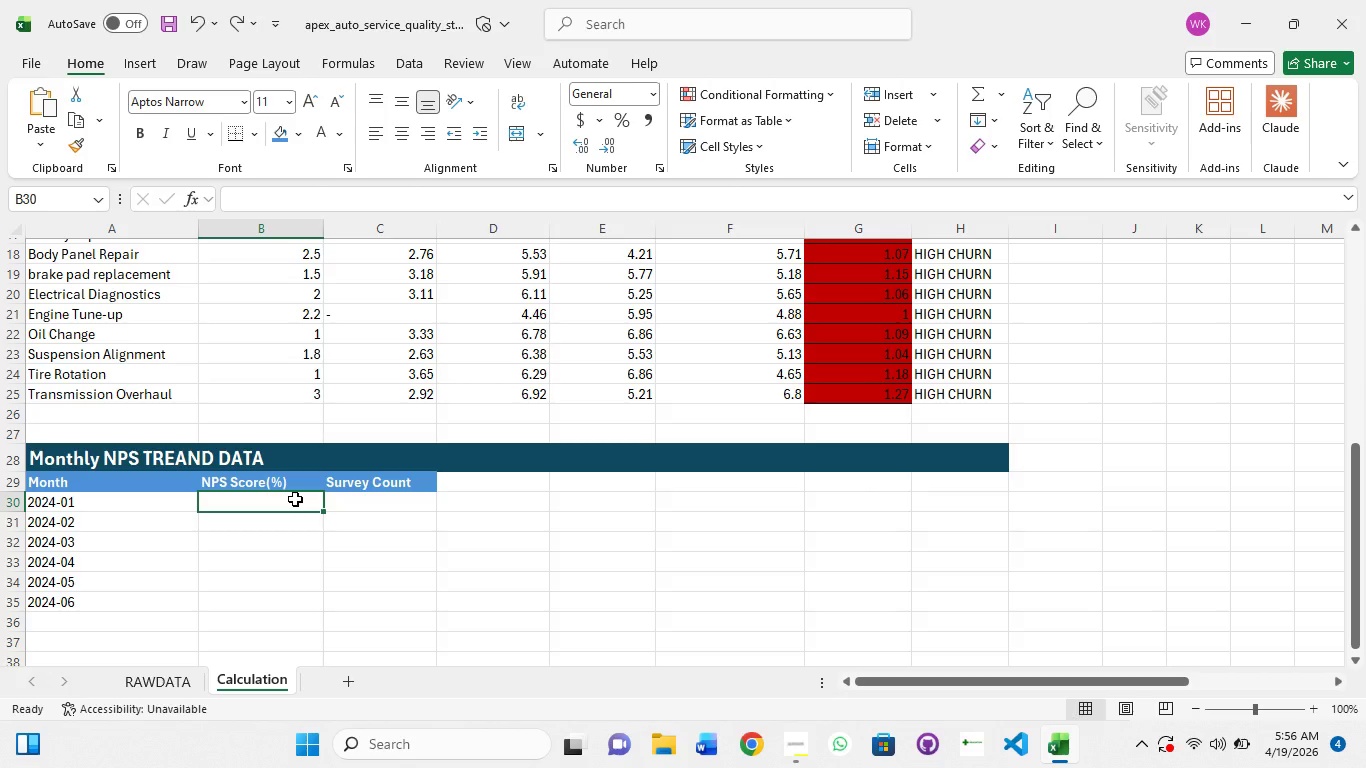 
key(Control+Y)
 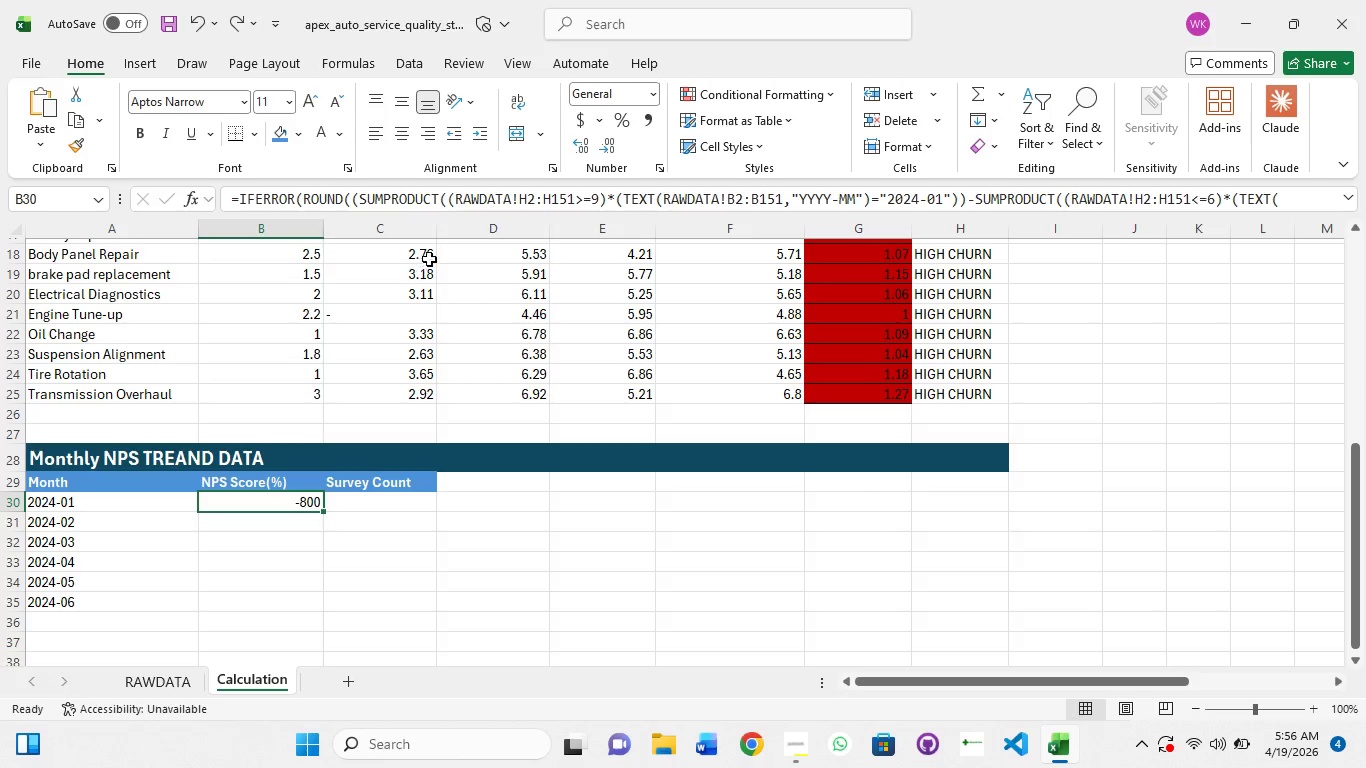 
key(Control+Y)
 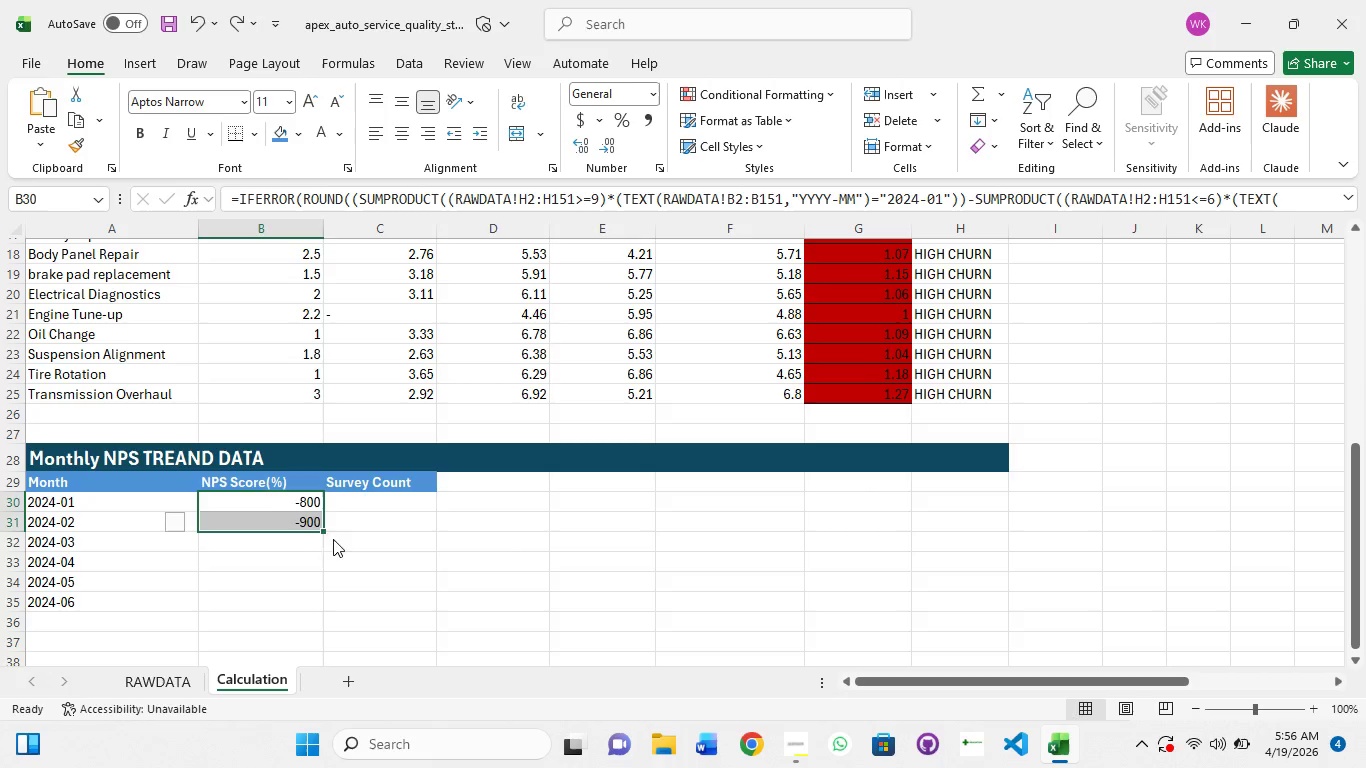 
key(Control+Y)
 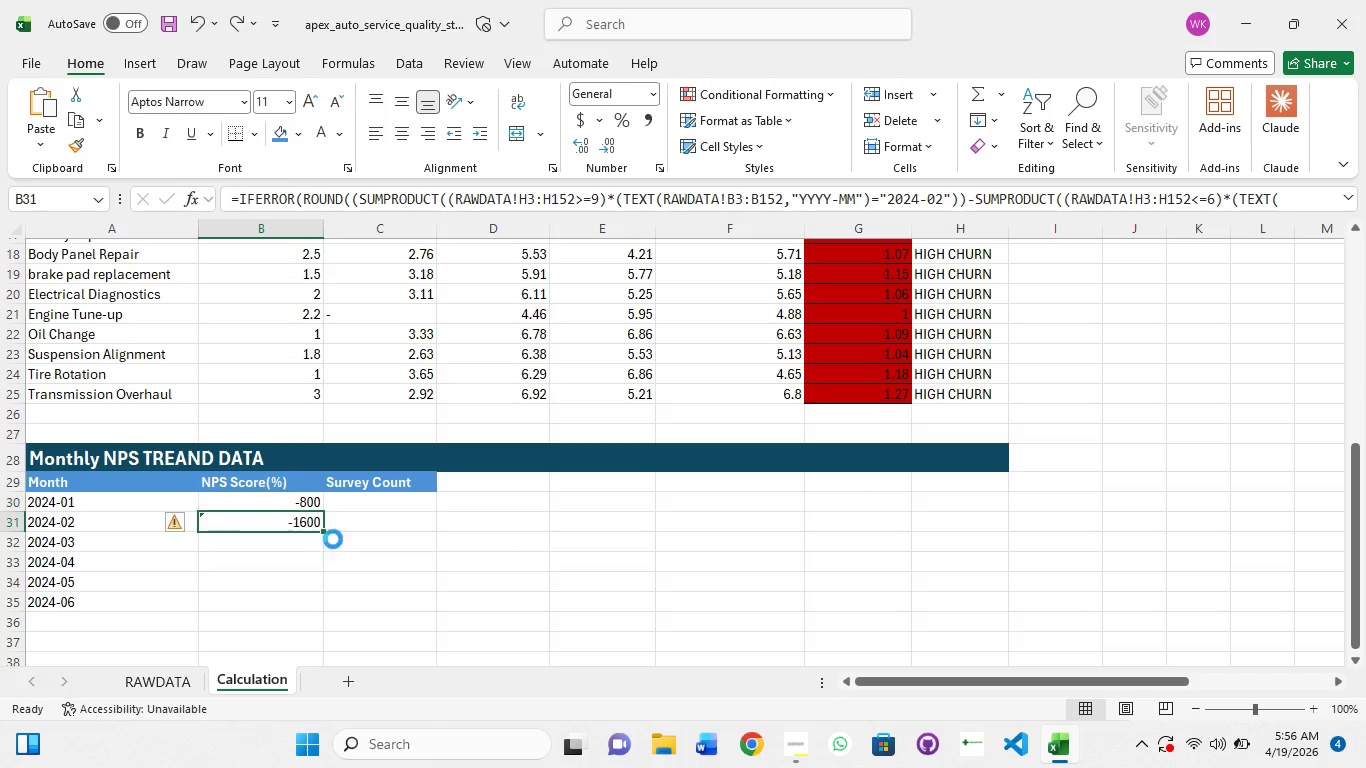 
key(Control+Y)
 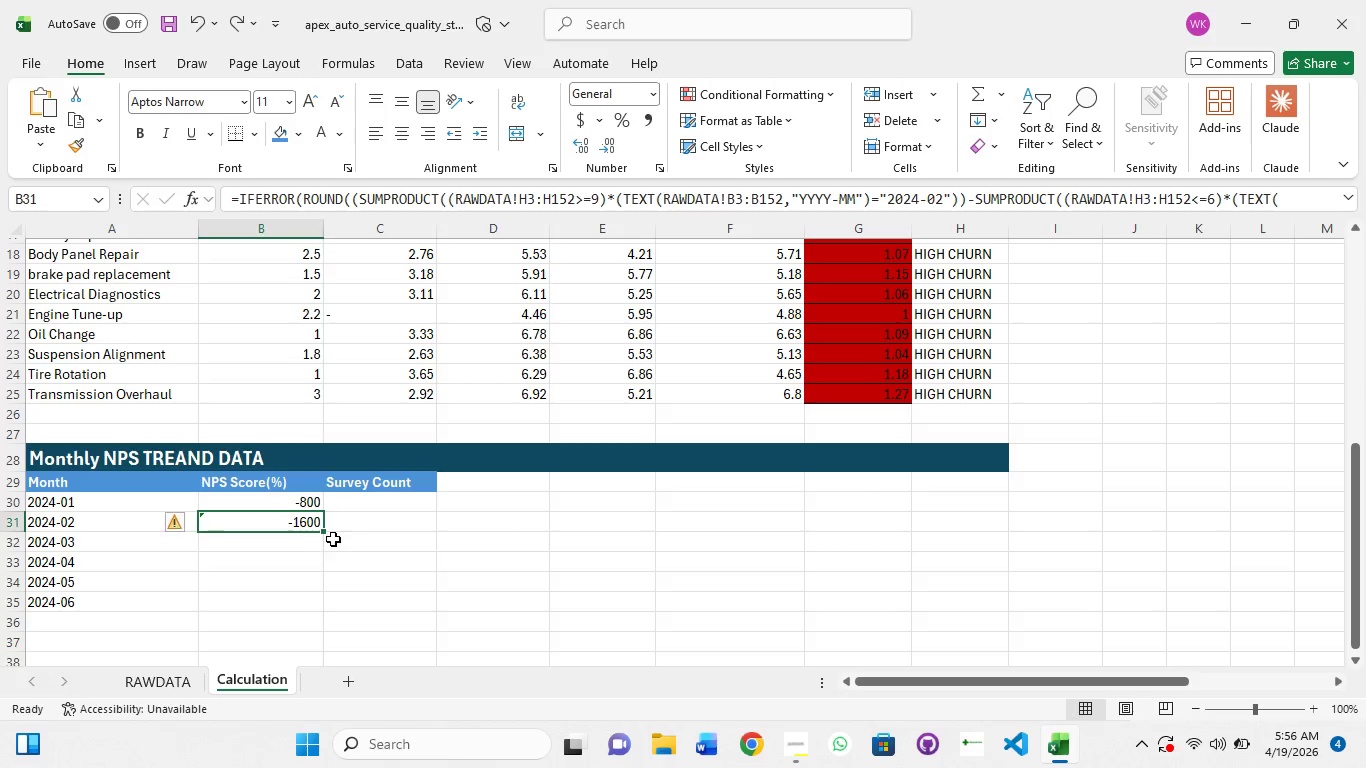 
key(Control+Y)
 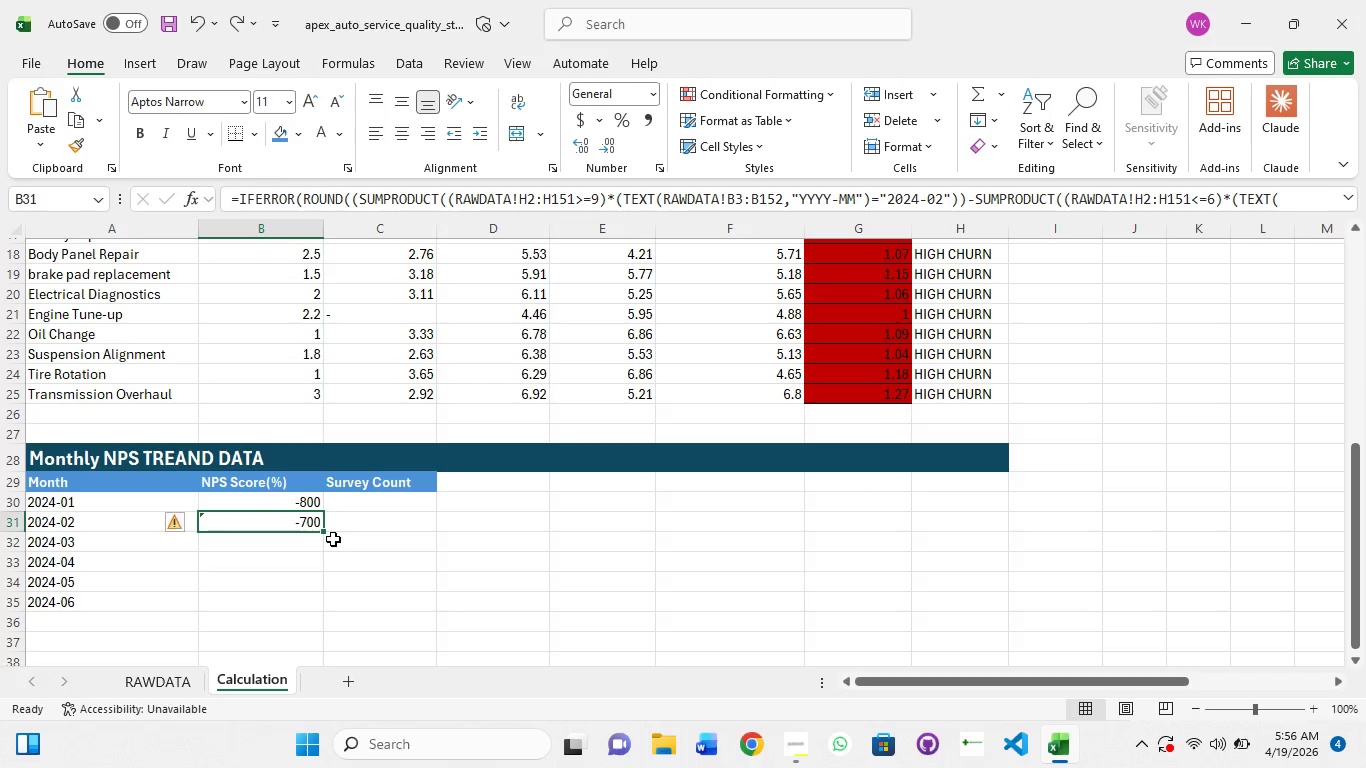 
key(Control+Y)
 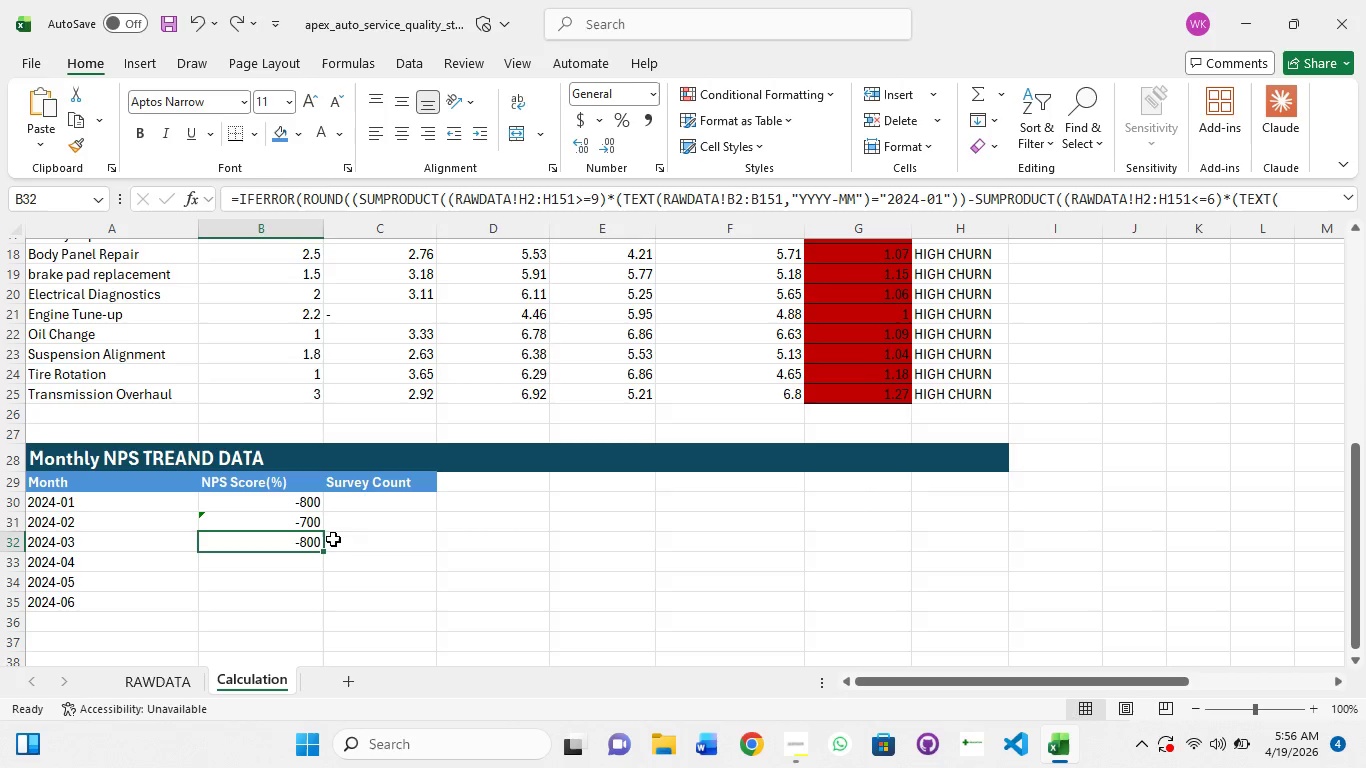 
key(Control+Y)
 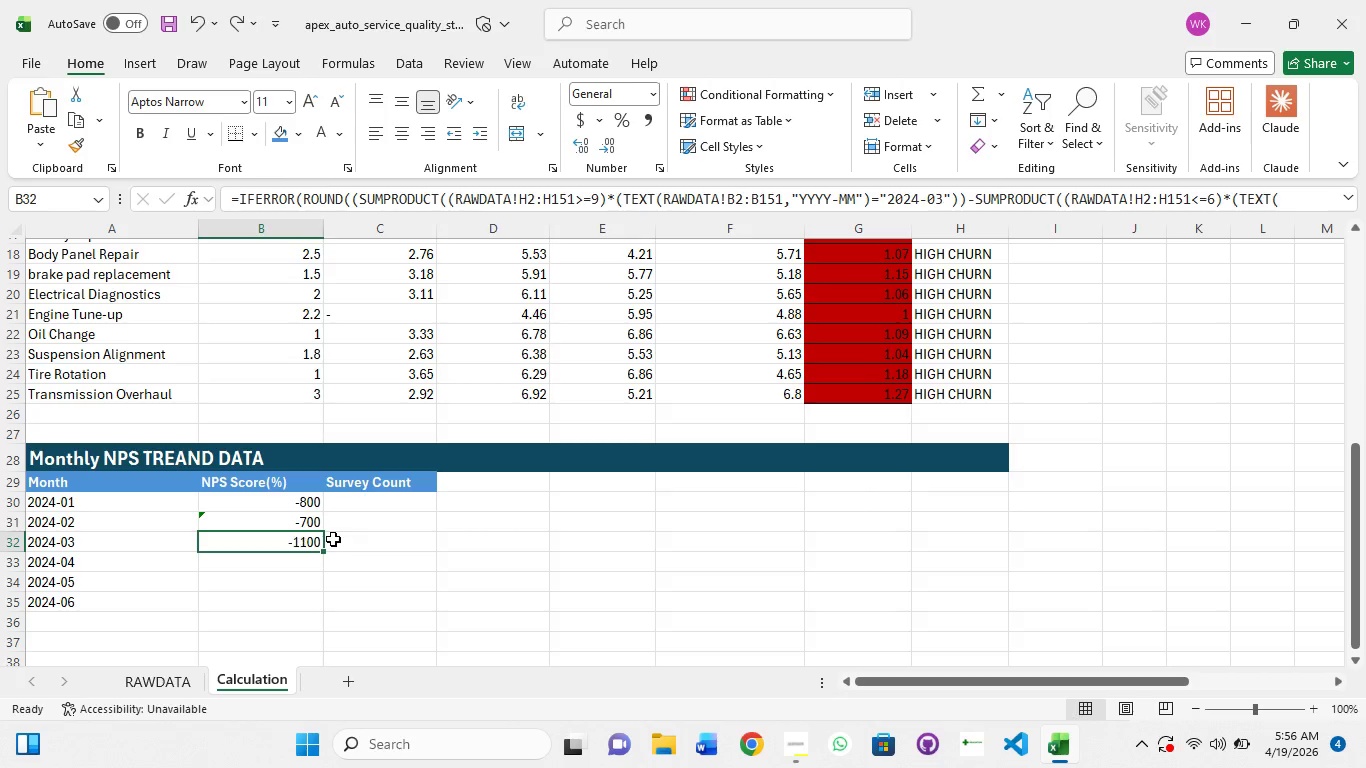 
key(Control+Y)
 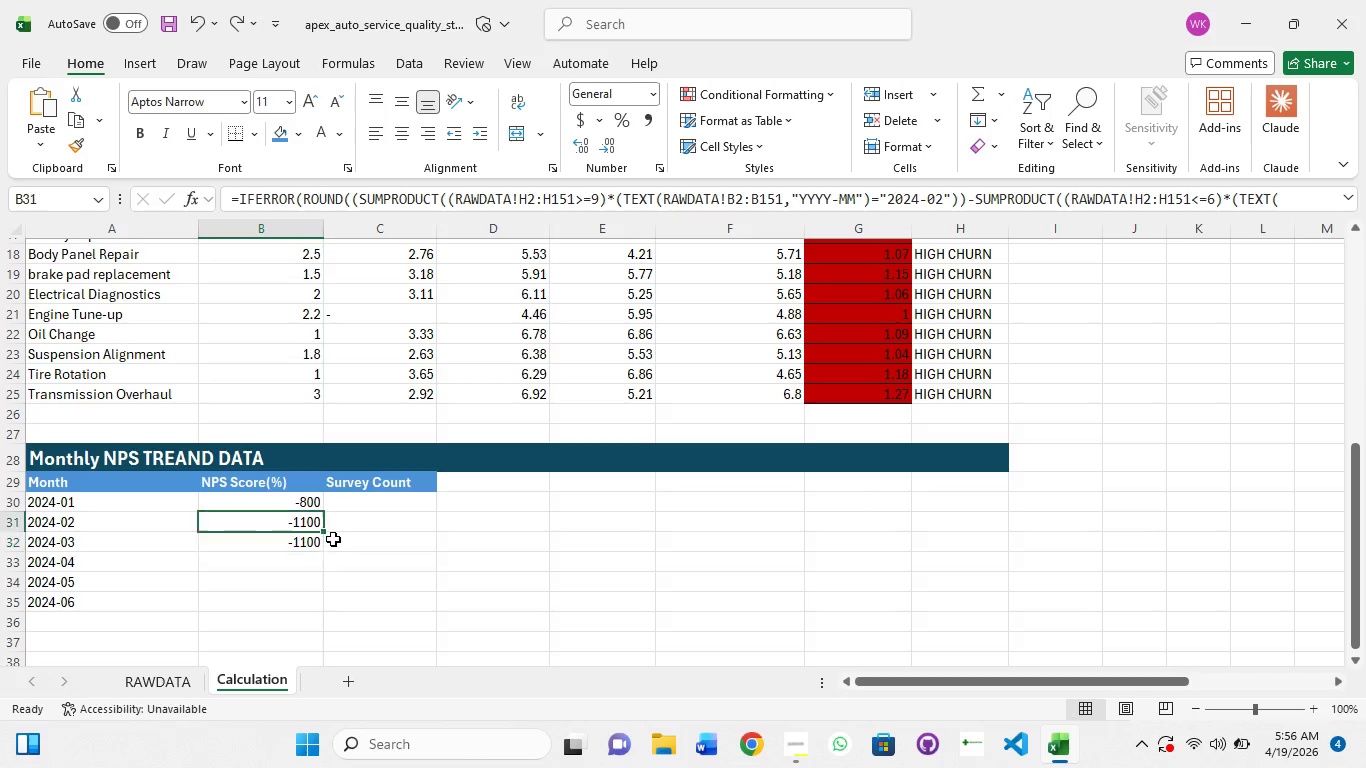 
key(Control+Y)
 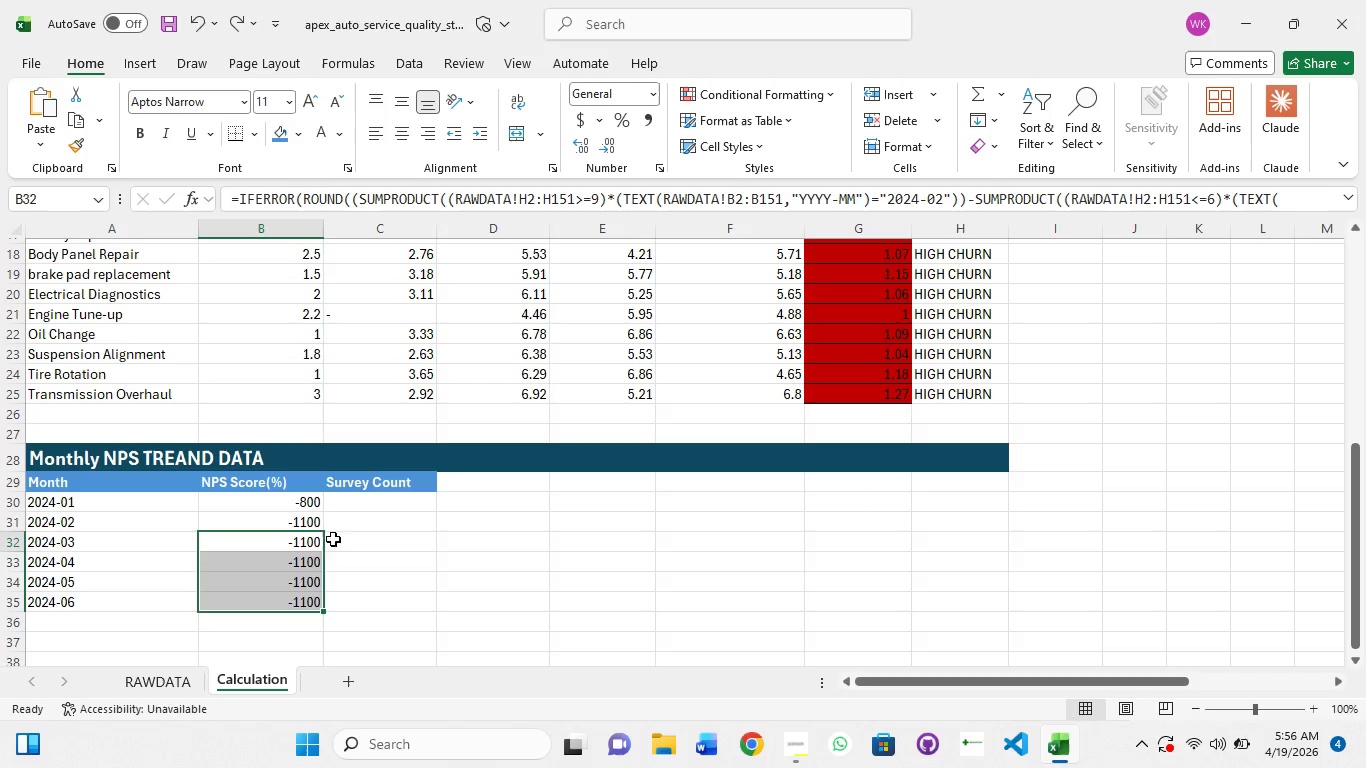 
key(Control+Y)
 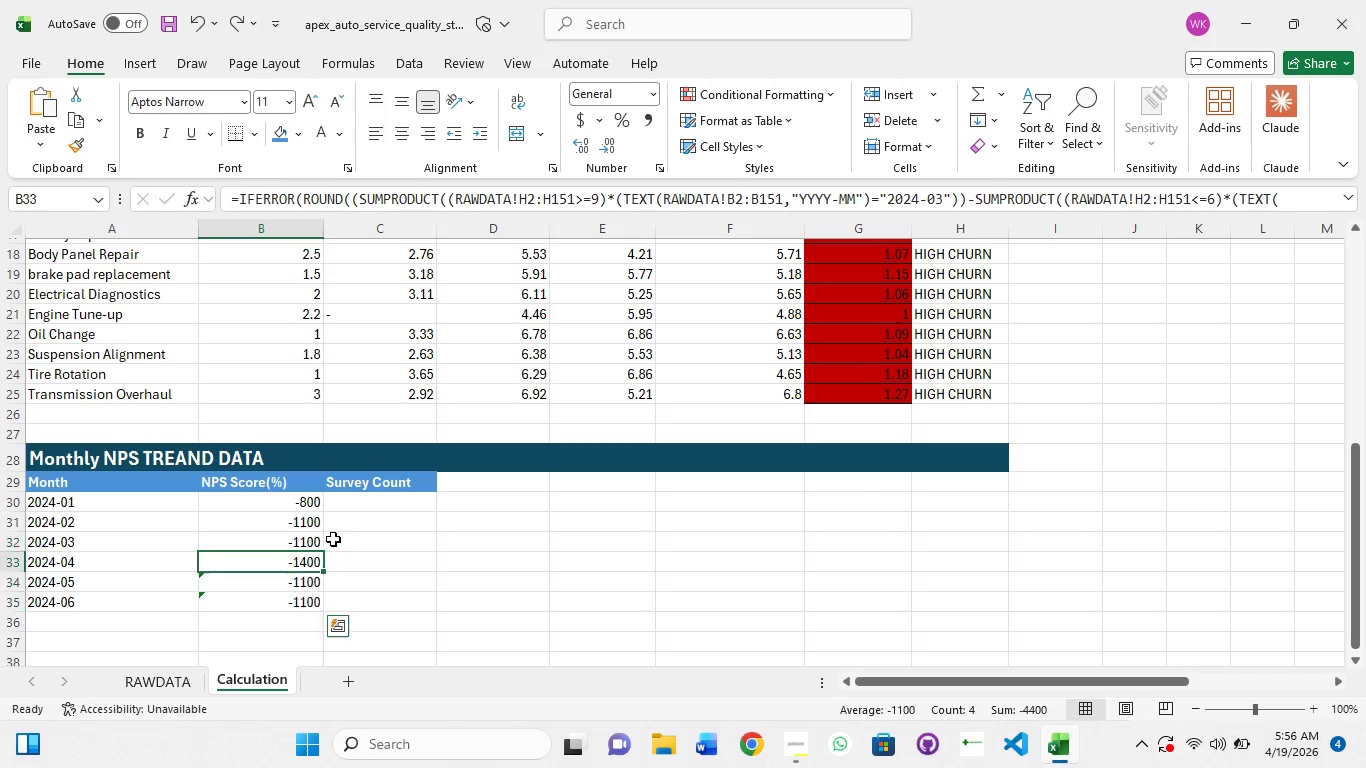 
key(Control+Y)
 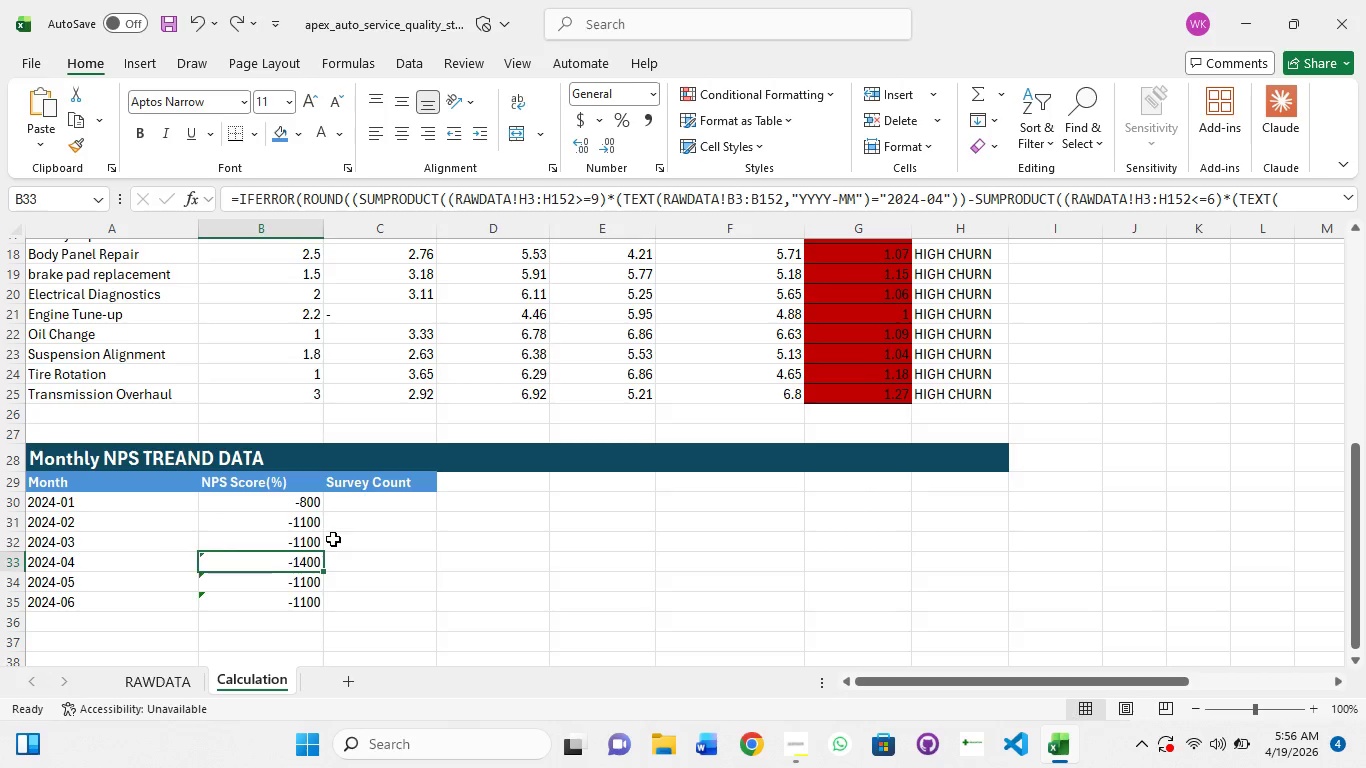 
key(Control+Y)
 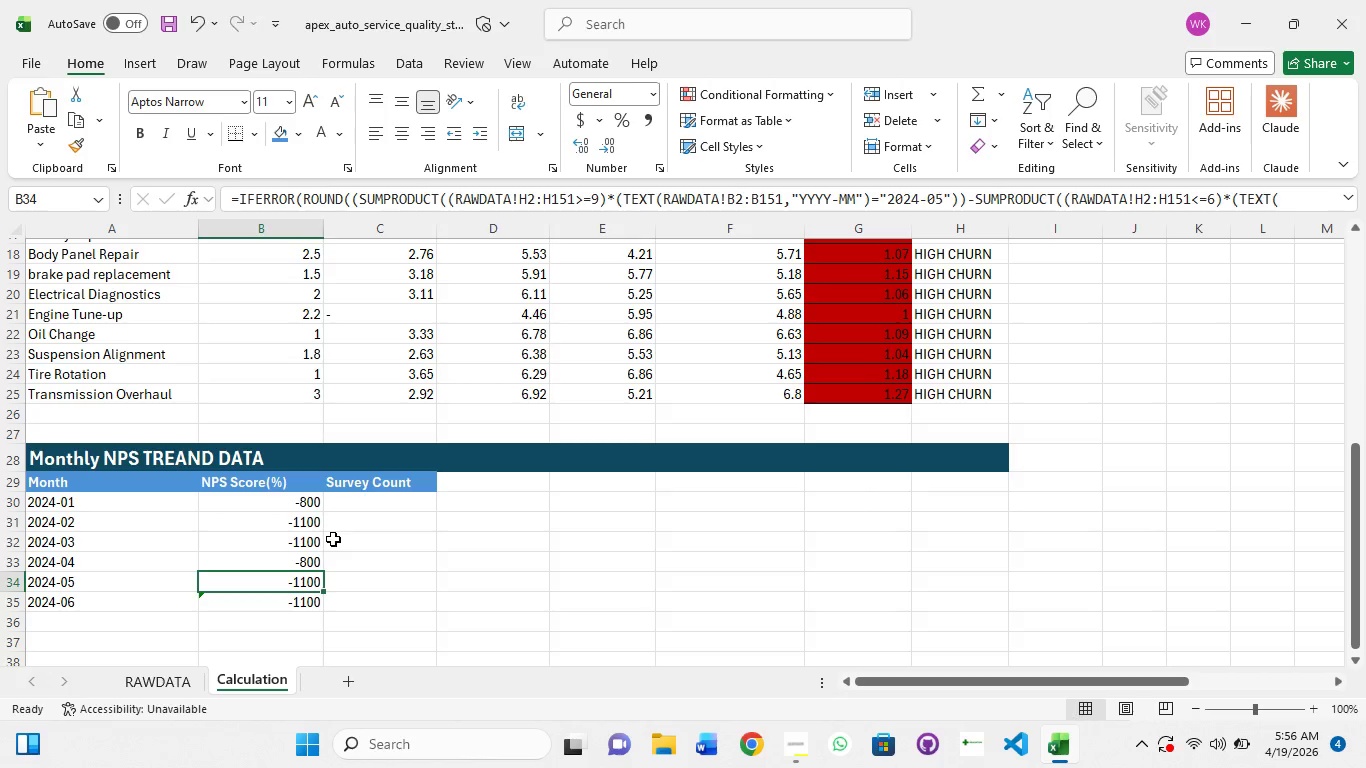 
key(Control+Y)
 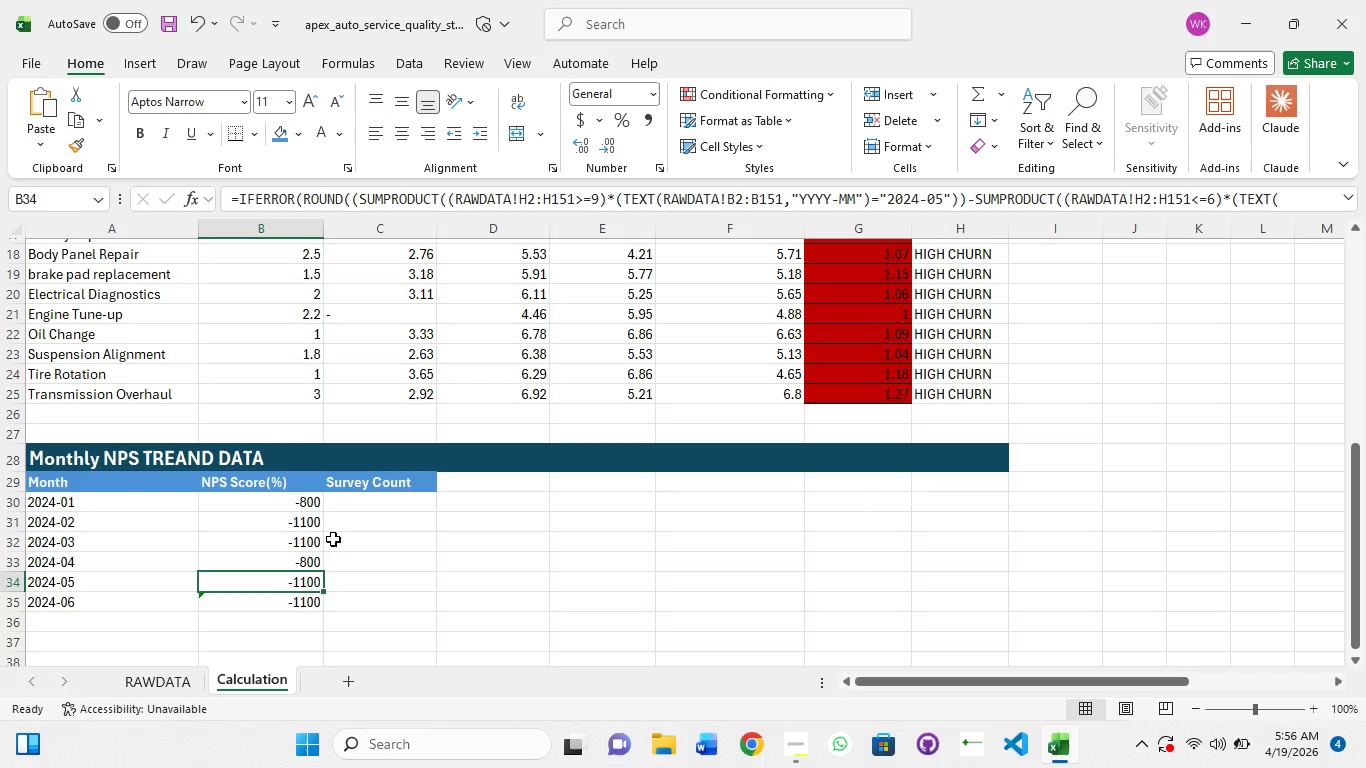 
key(Control+Y)
 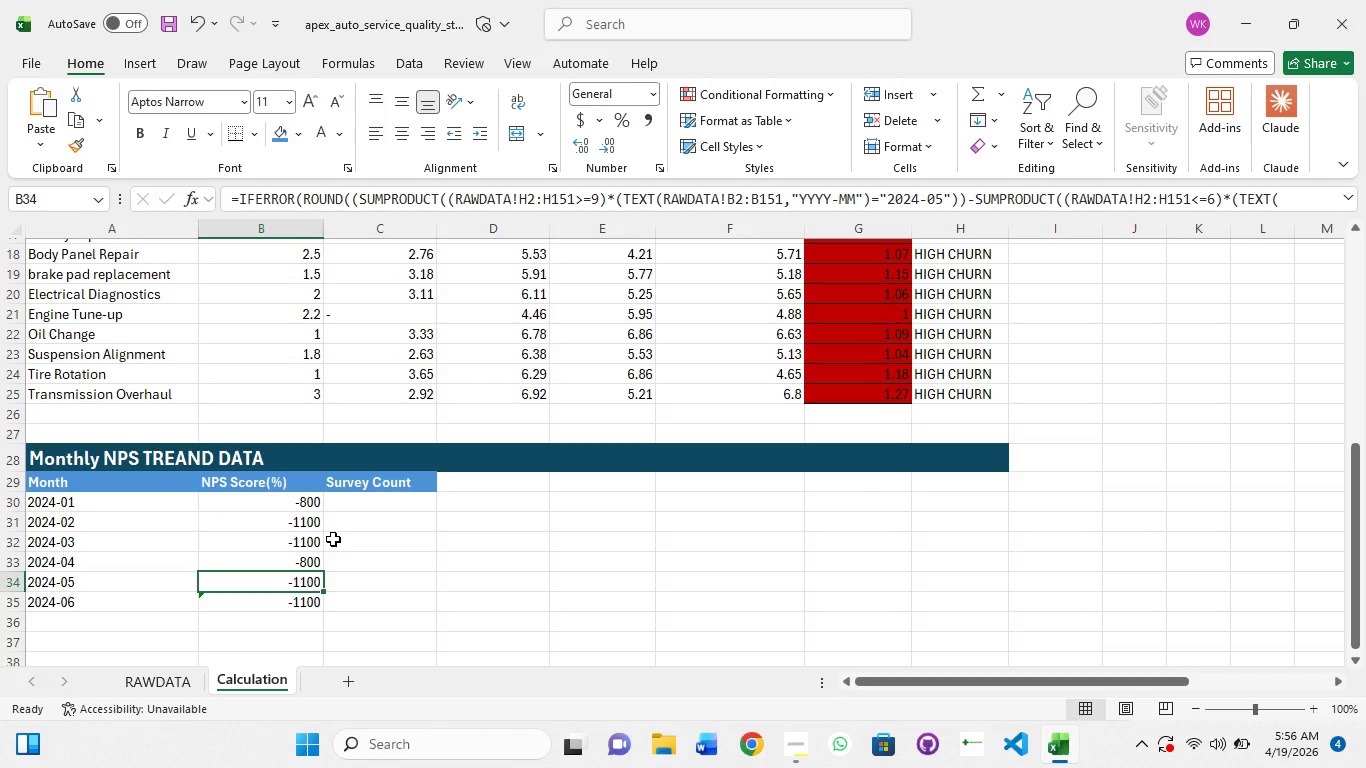 
key(Control+Y)
 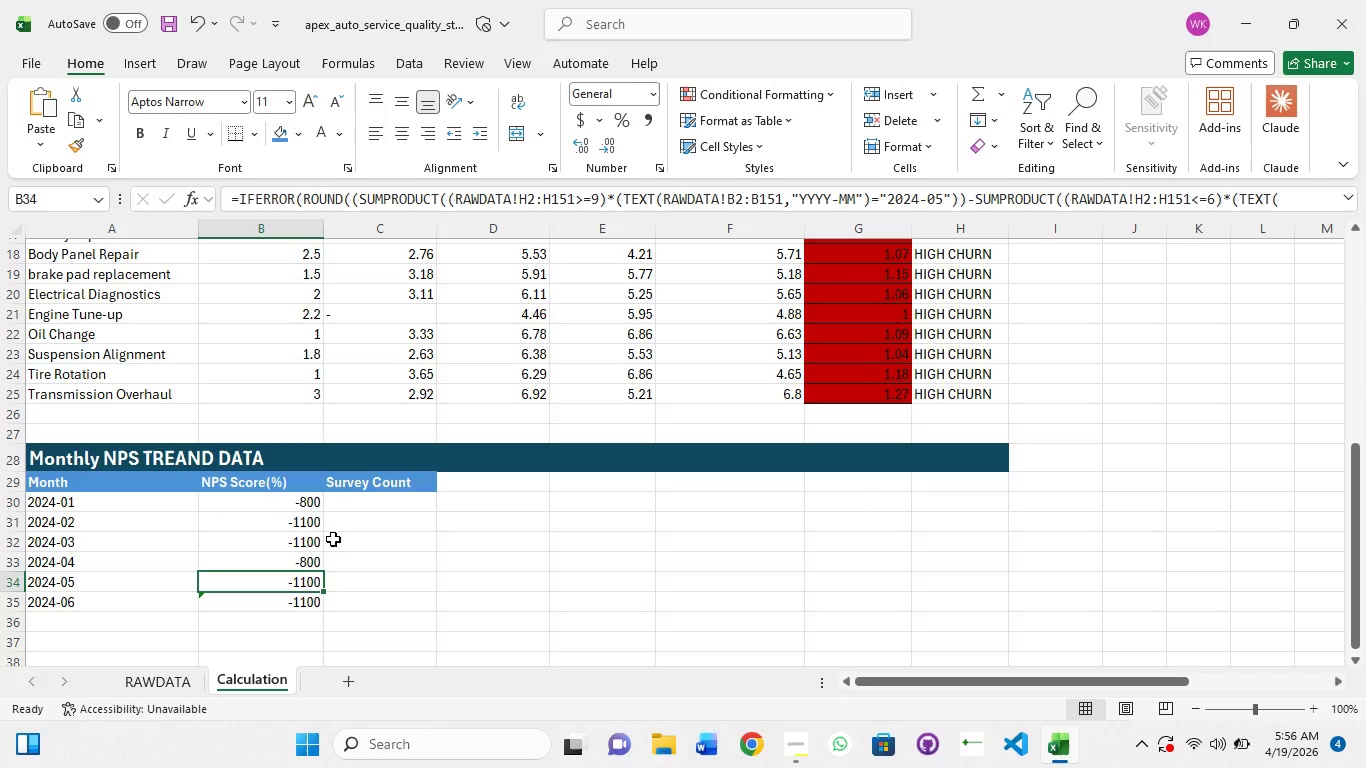 
key(Control+Y)
 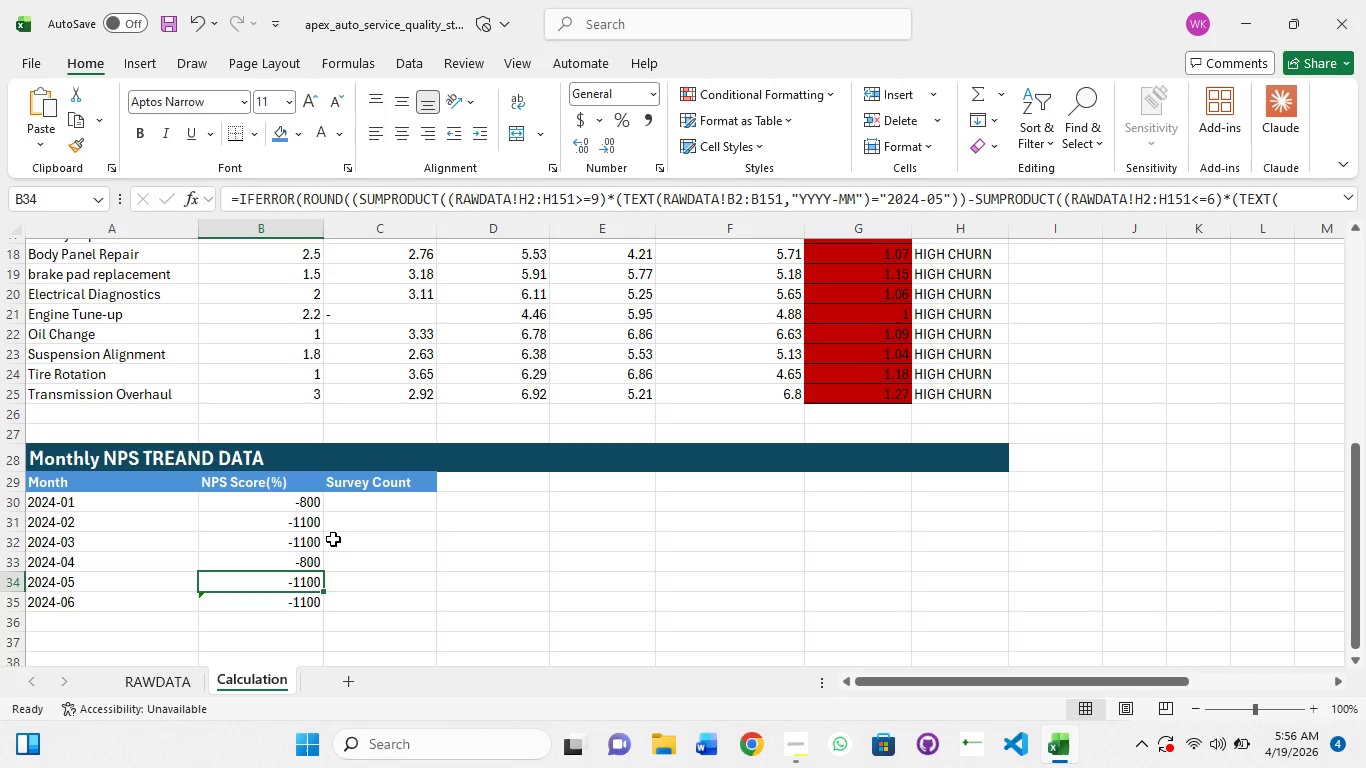 
key(Control+Y)
 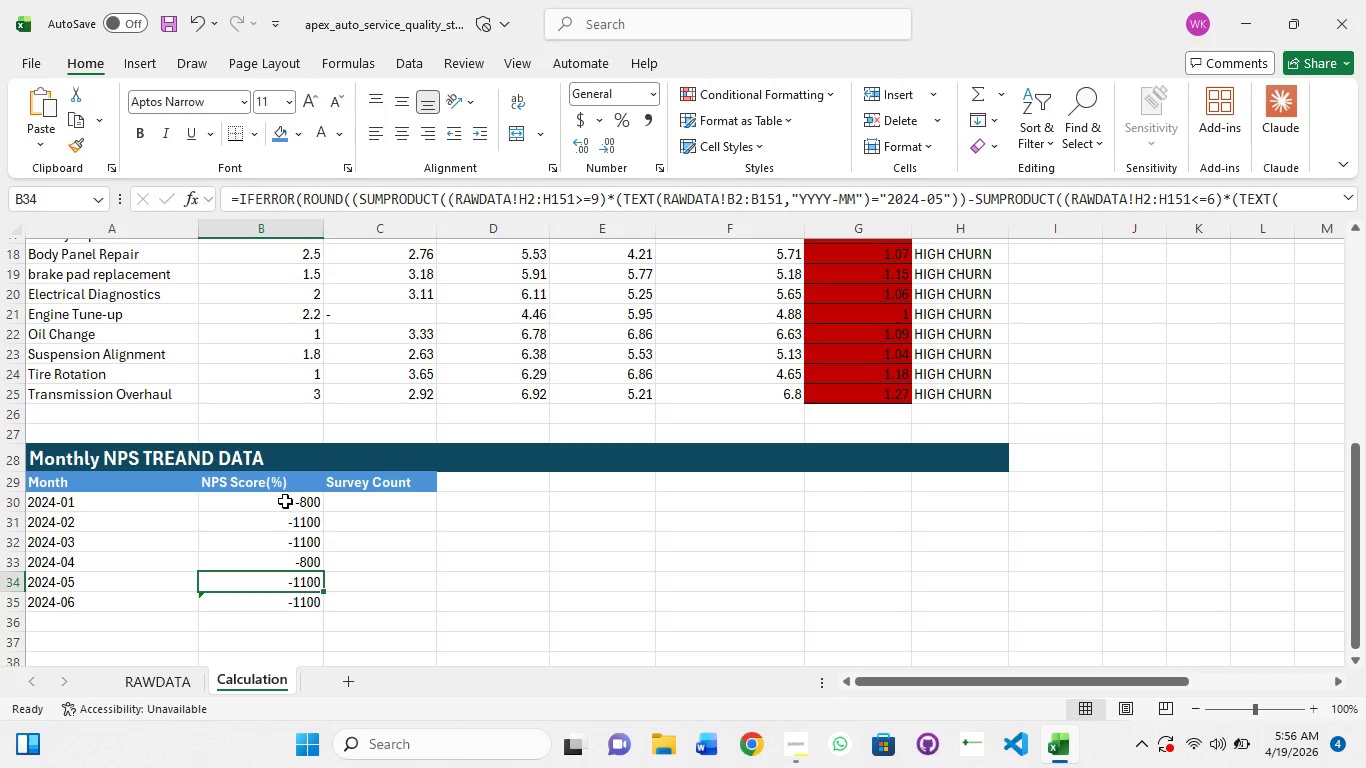 
left_click([285, 499])
 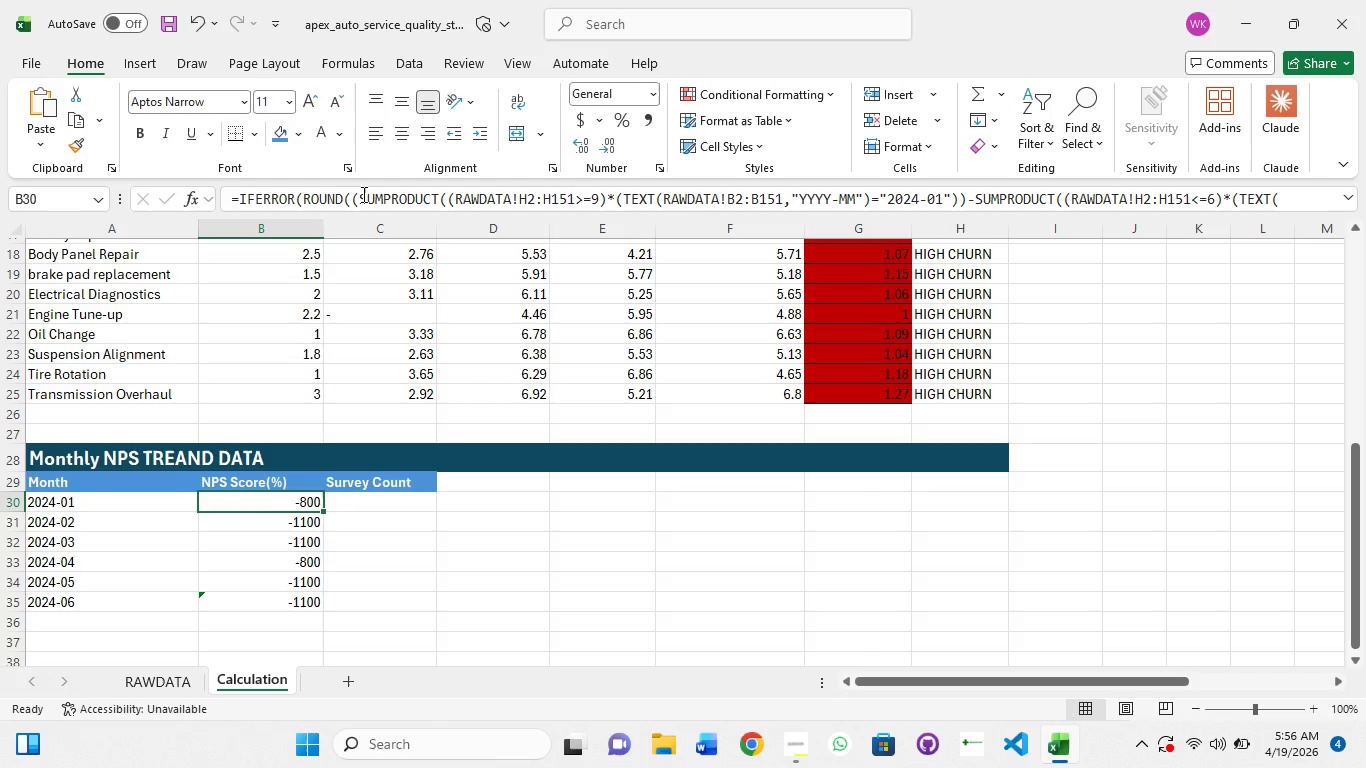 
left_click([363, 193])
 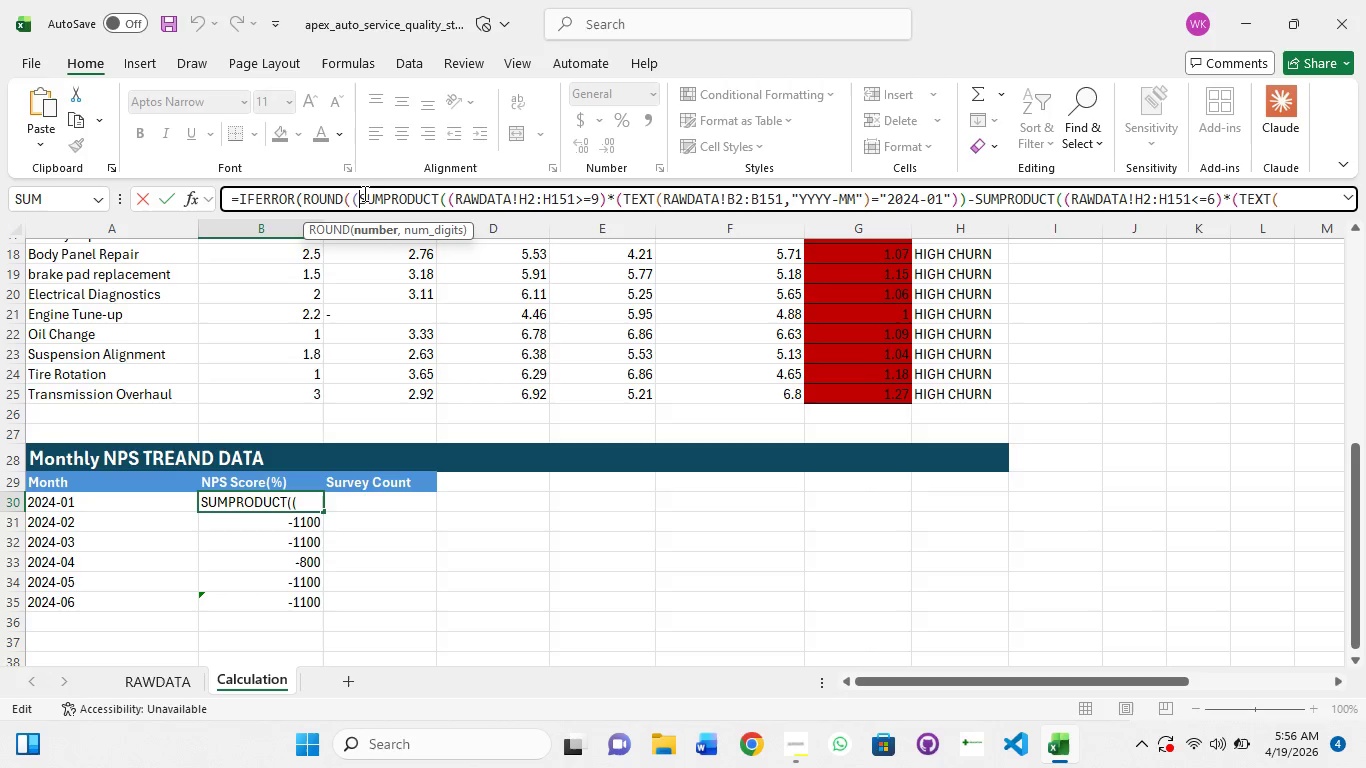 
key(Control+A)
 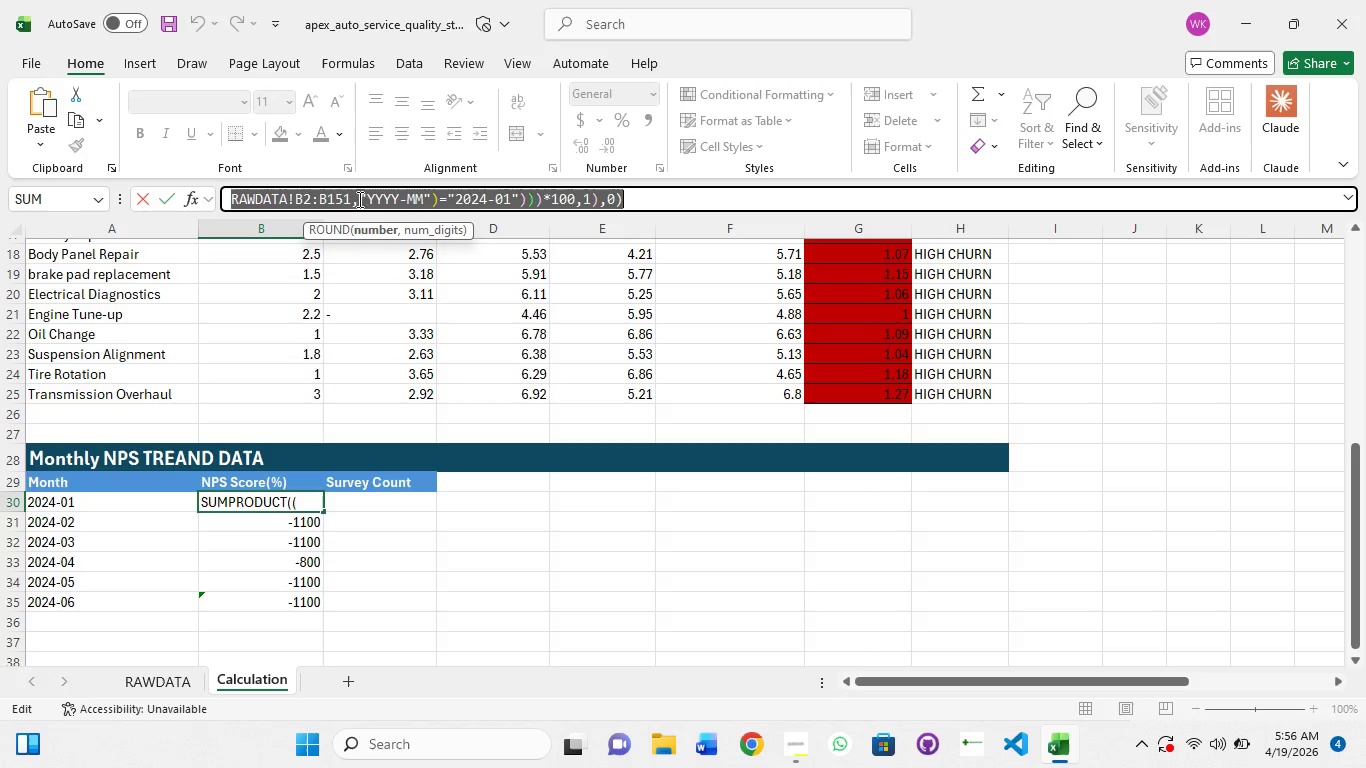 
key(Control+C)
 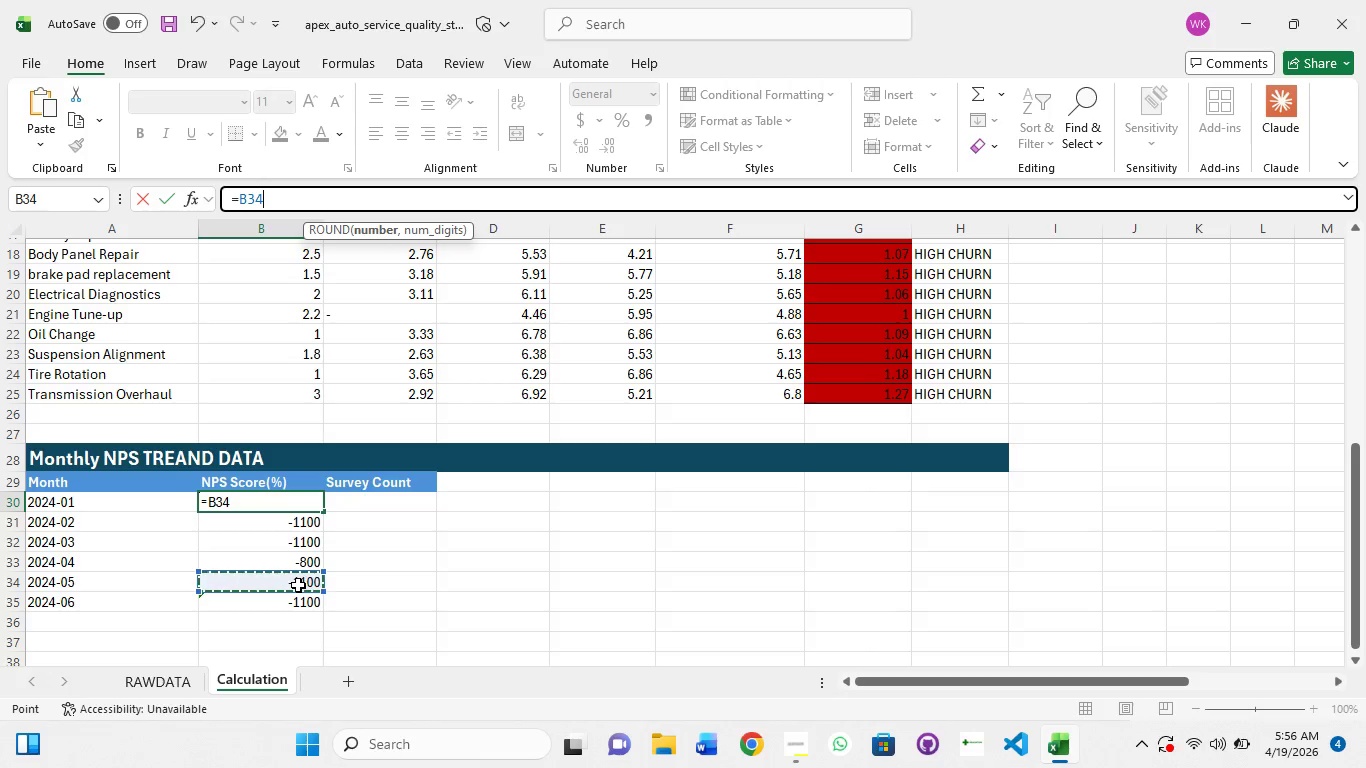 
left_click([298, 585])
 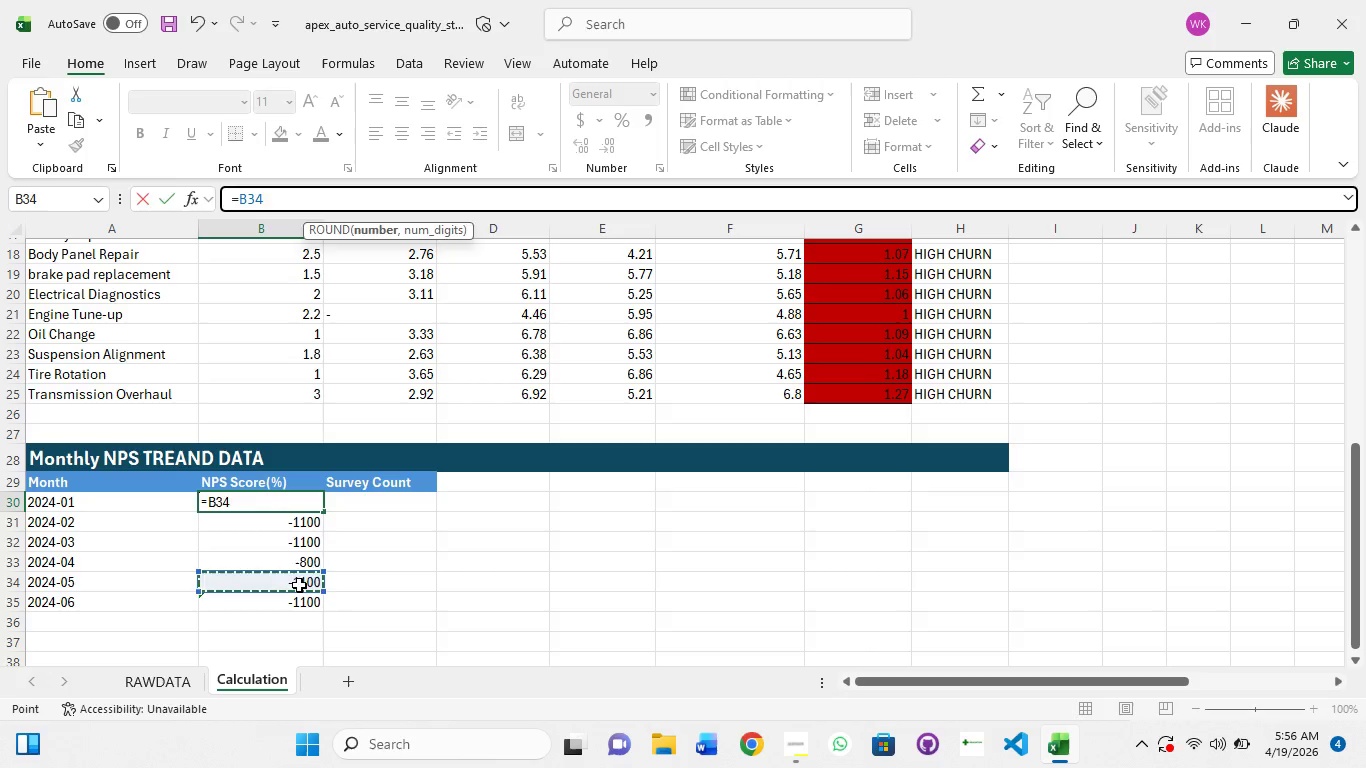 
key(Escape)
 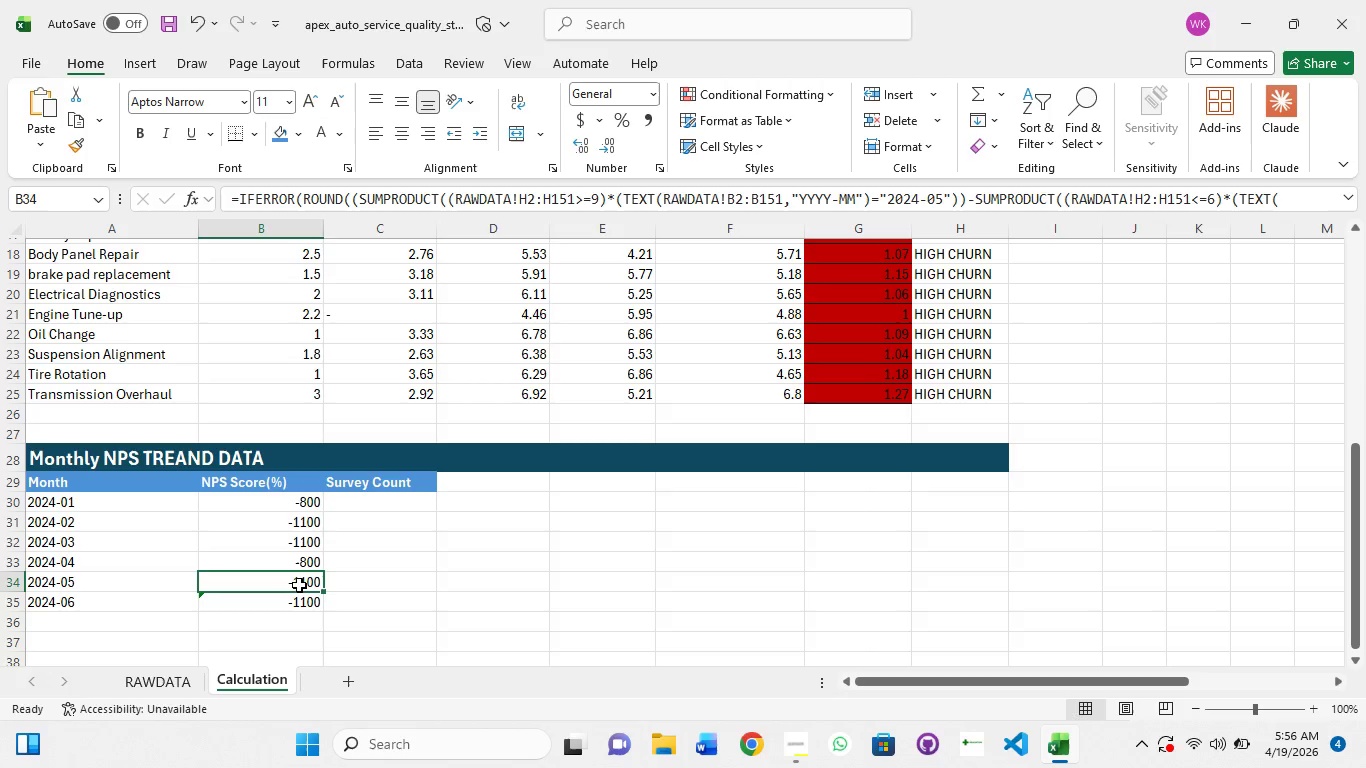 
left_click([299, 585])
 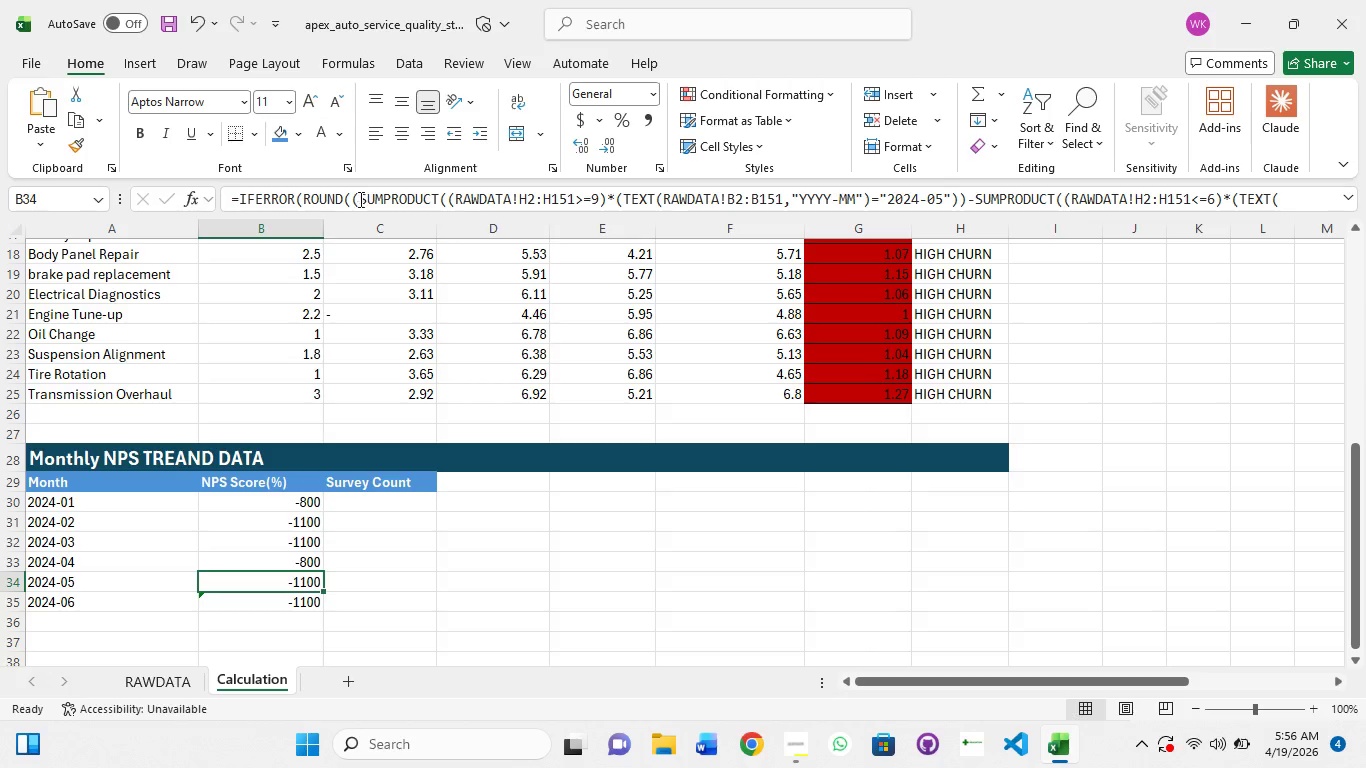 
left_click_drag(start_coordinate=[362, 202], to_coordinate=[362, 207])
 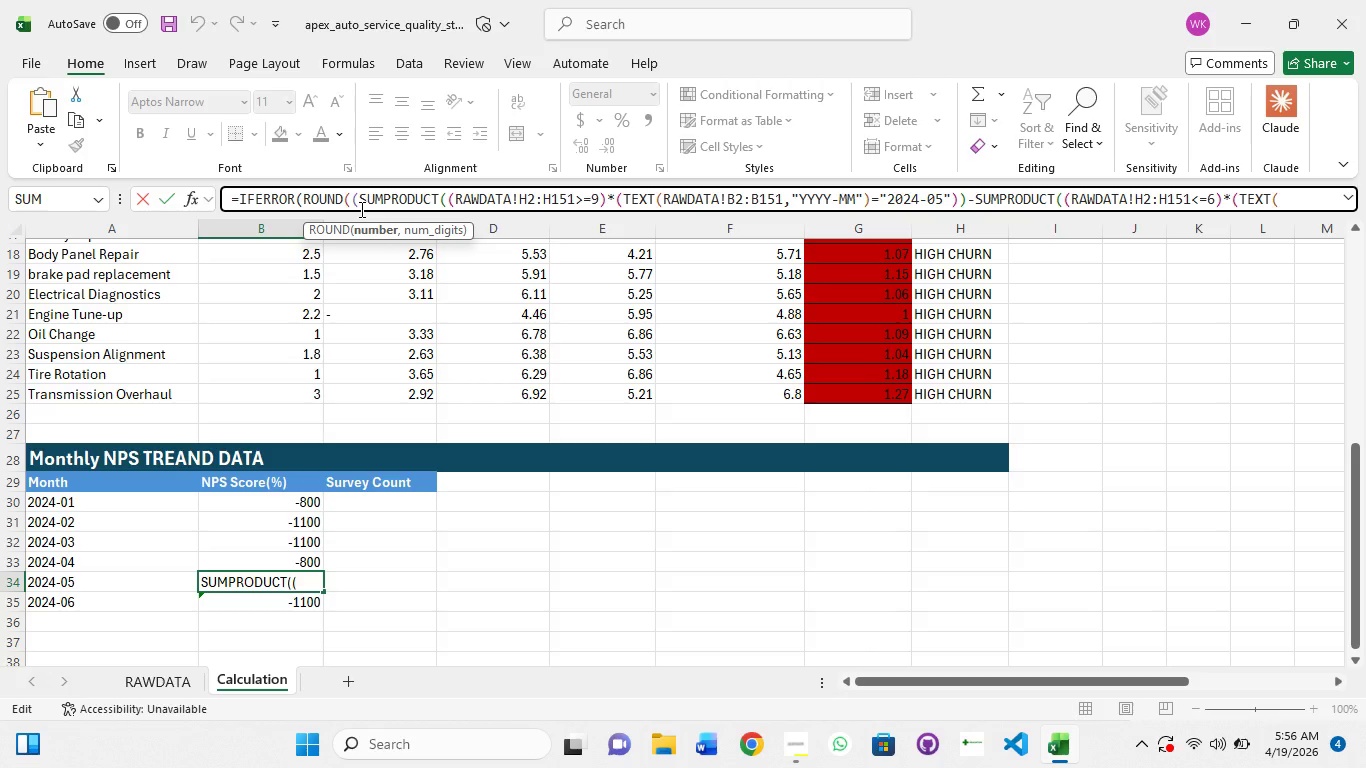 
key(Control+A)
 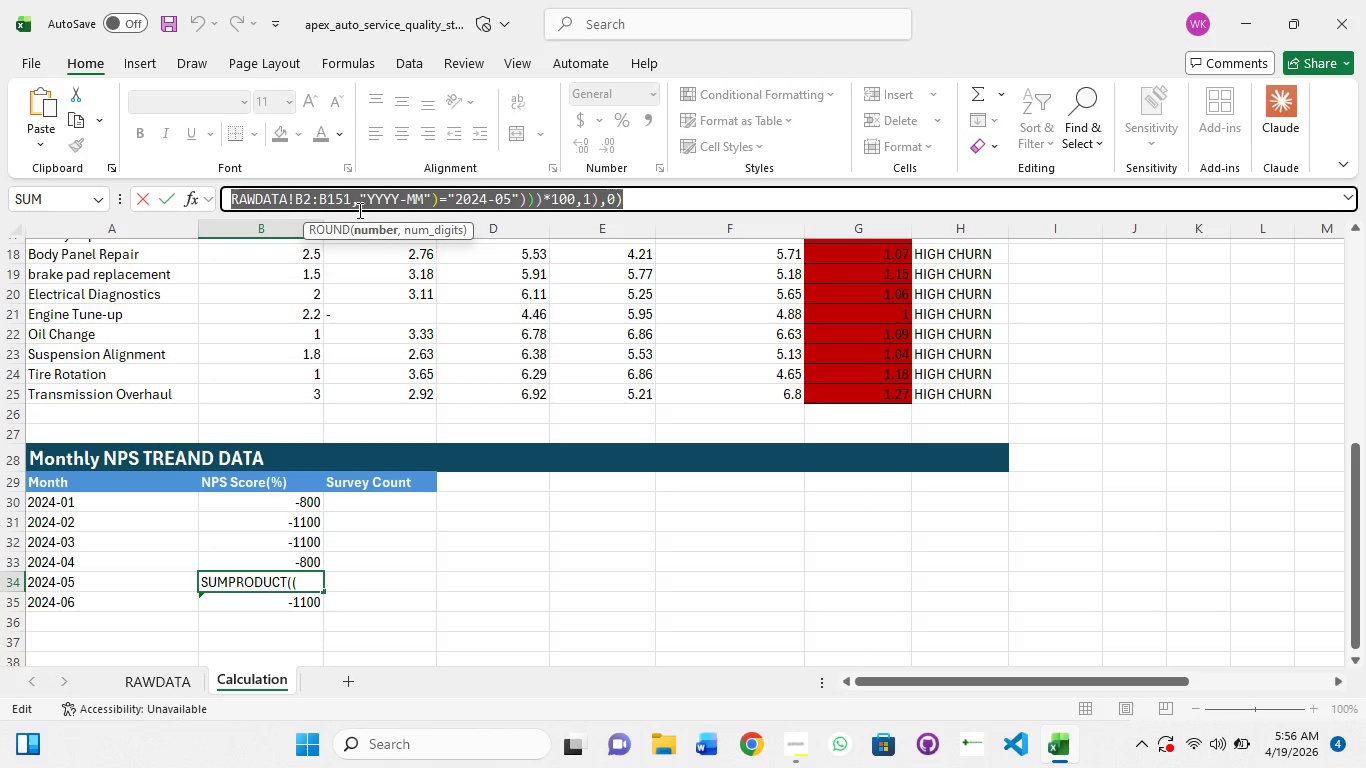 
key(Control+V)
 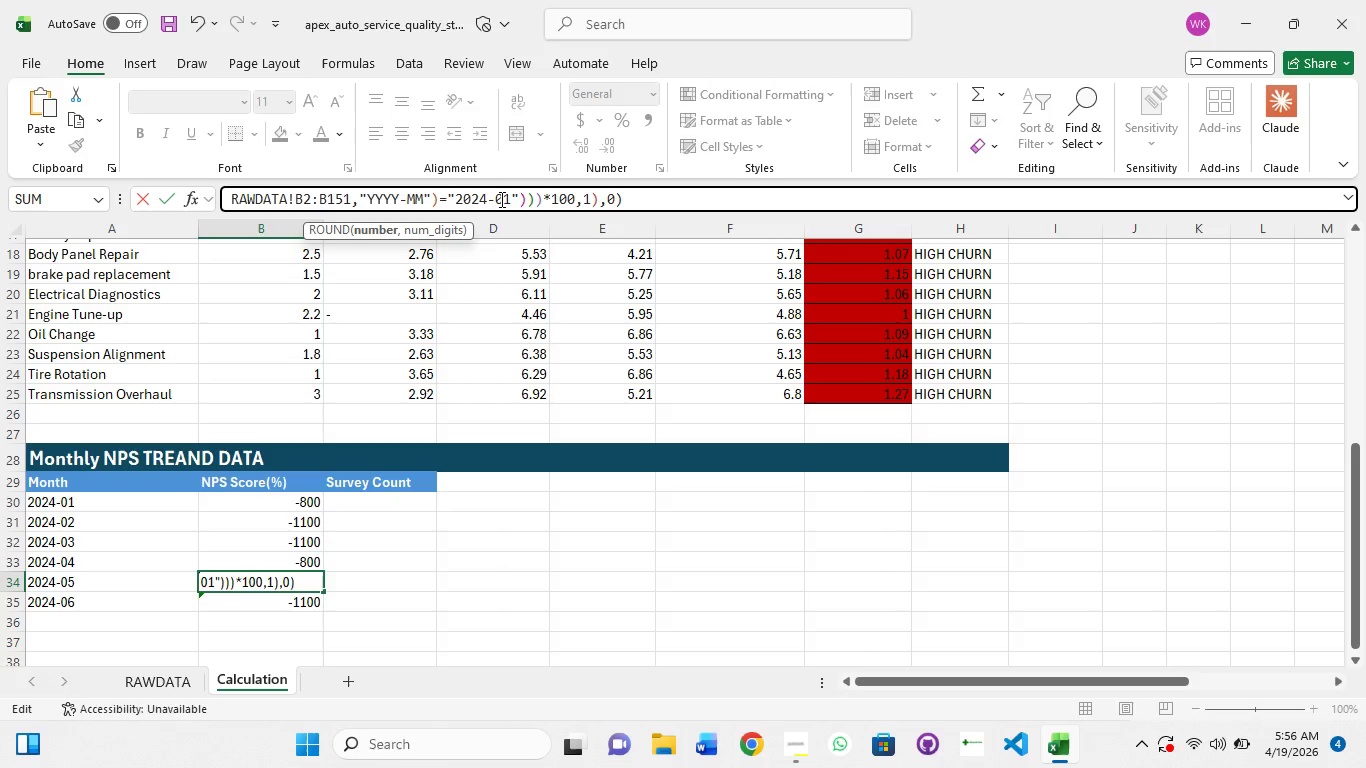 
wait(5.19)
 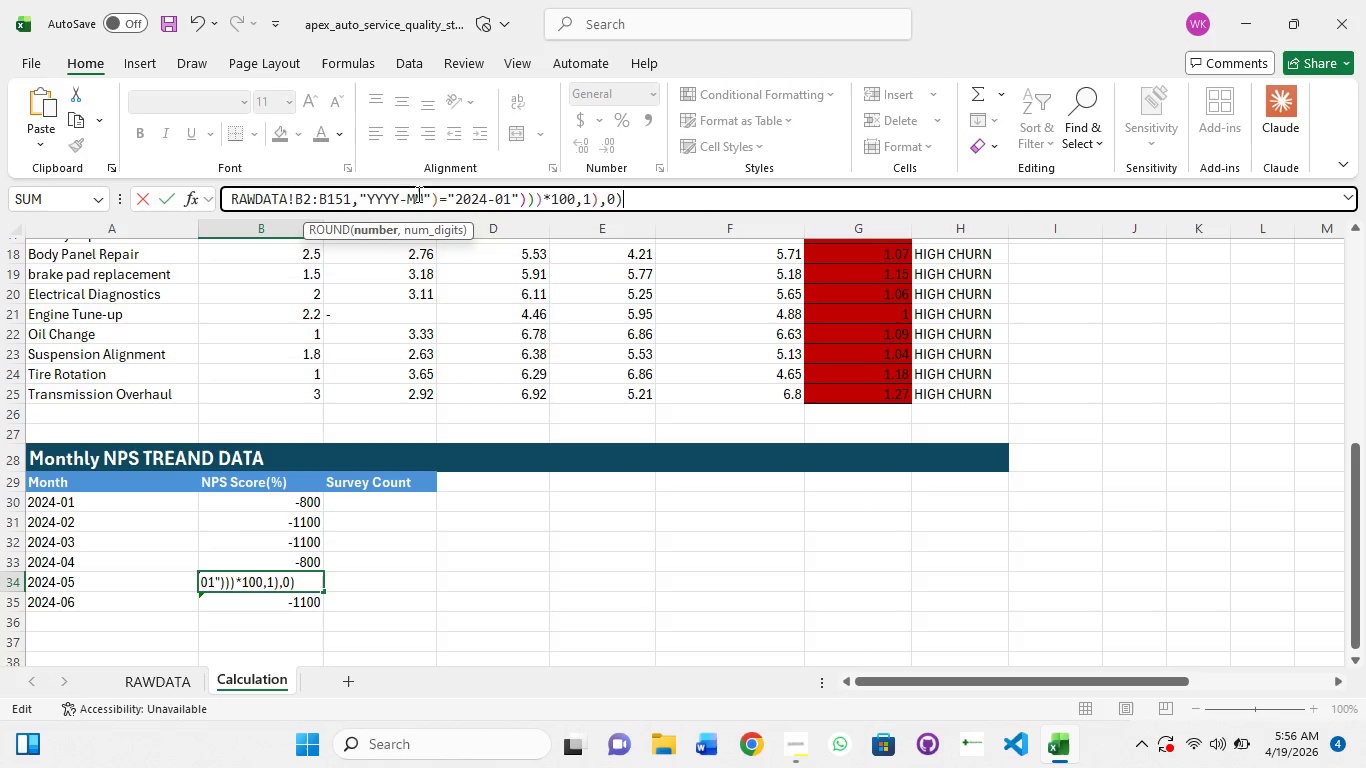 
left_click([509, 201])
 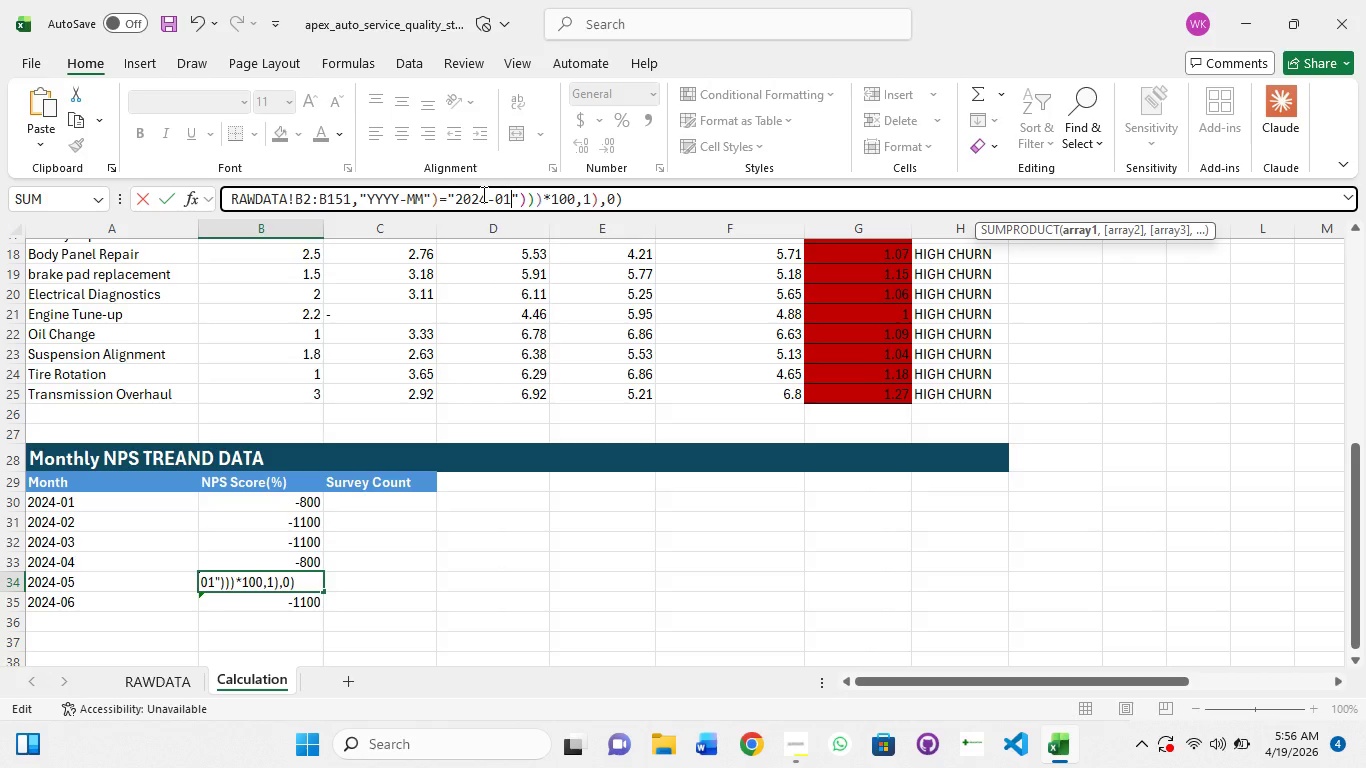 
wait(8.39)
 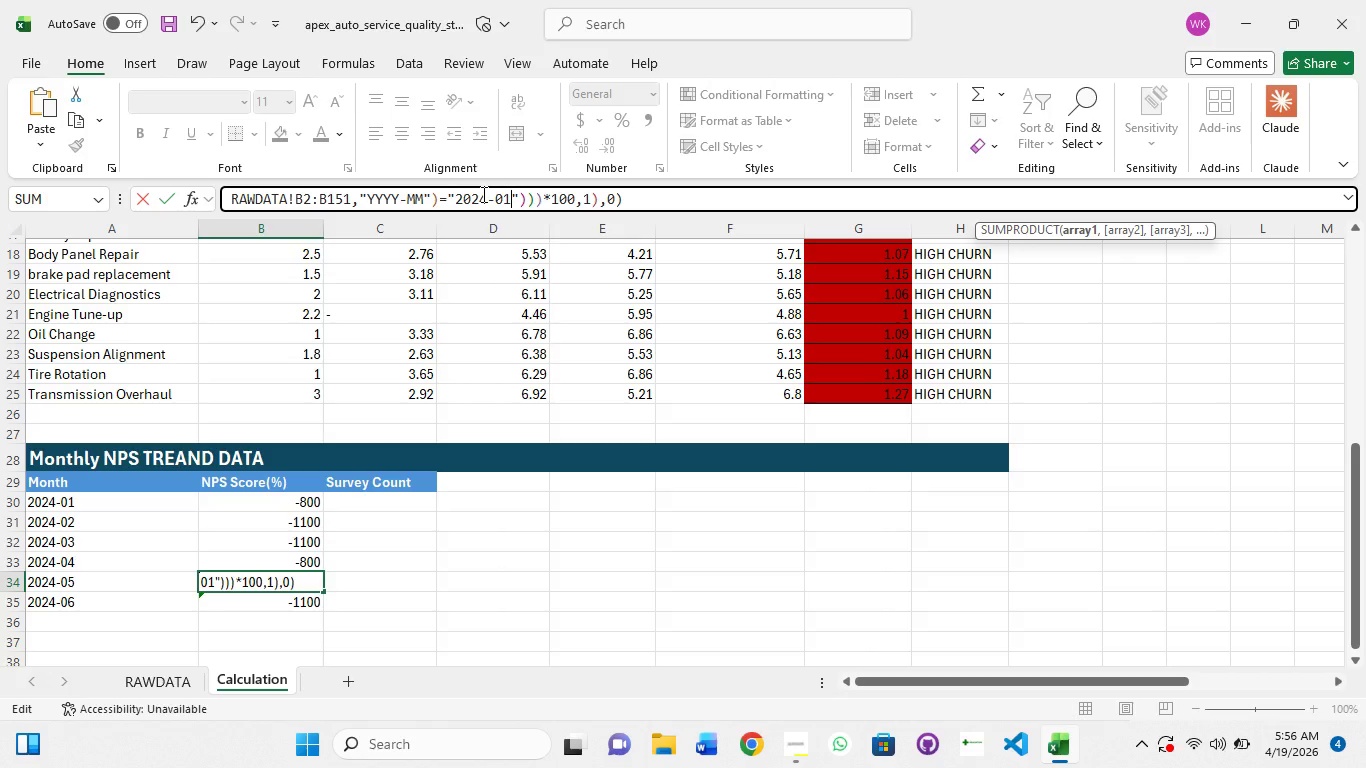 
key(Backspace)
 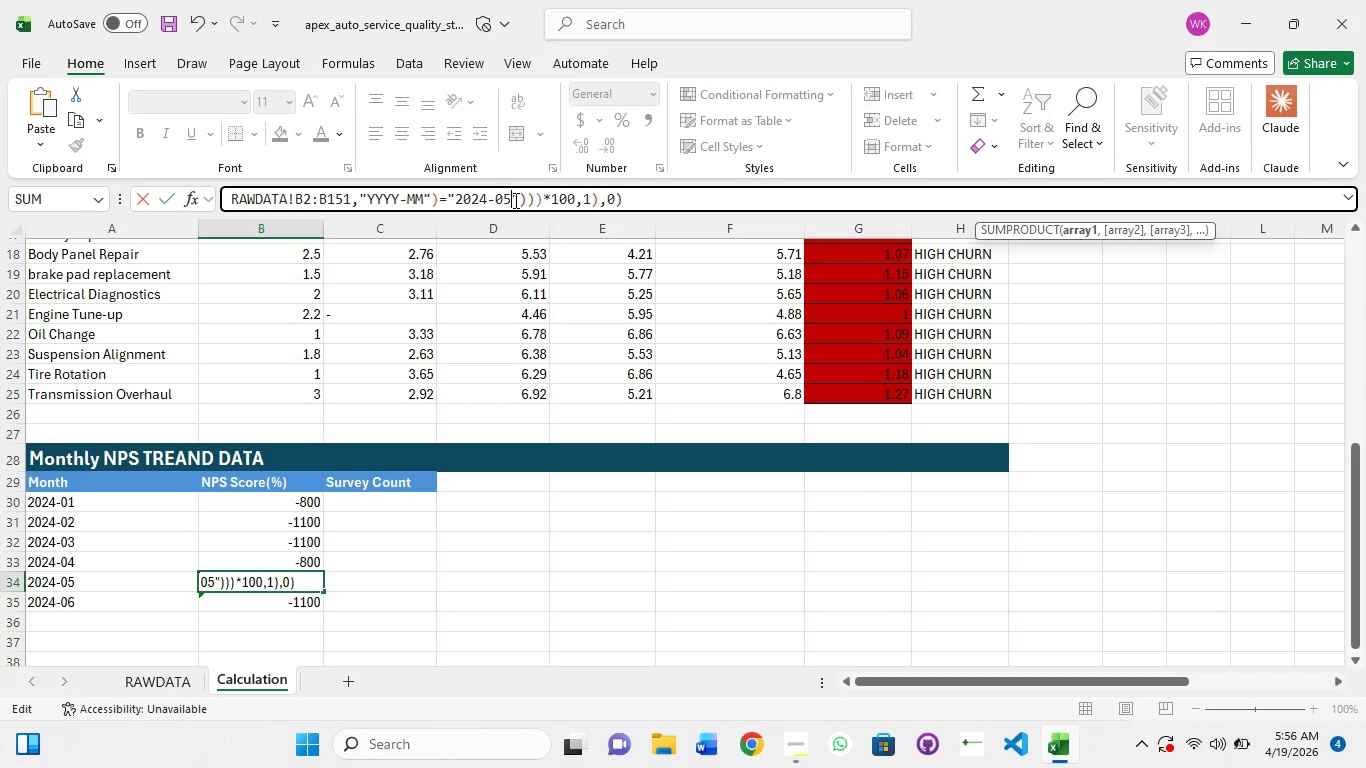 
key(5)
 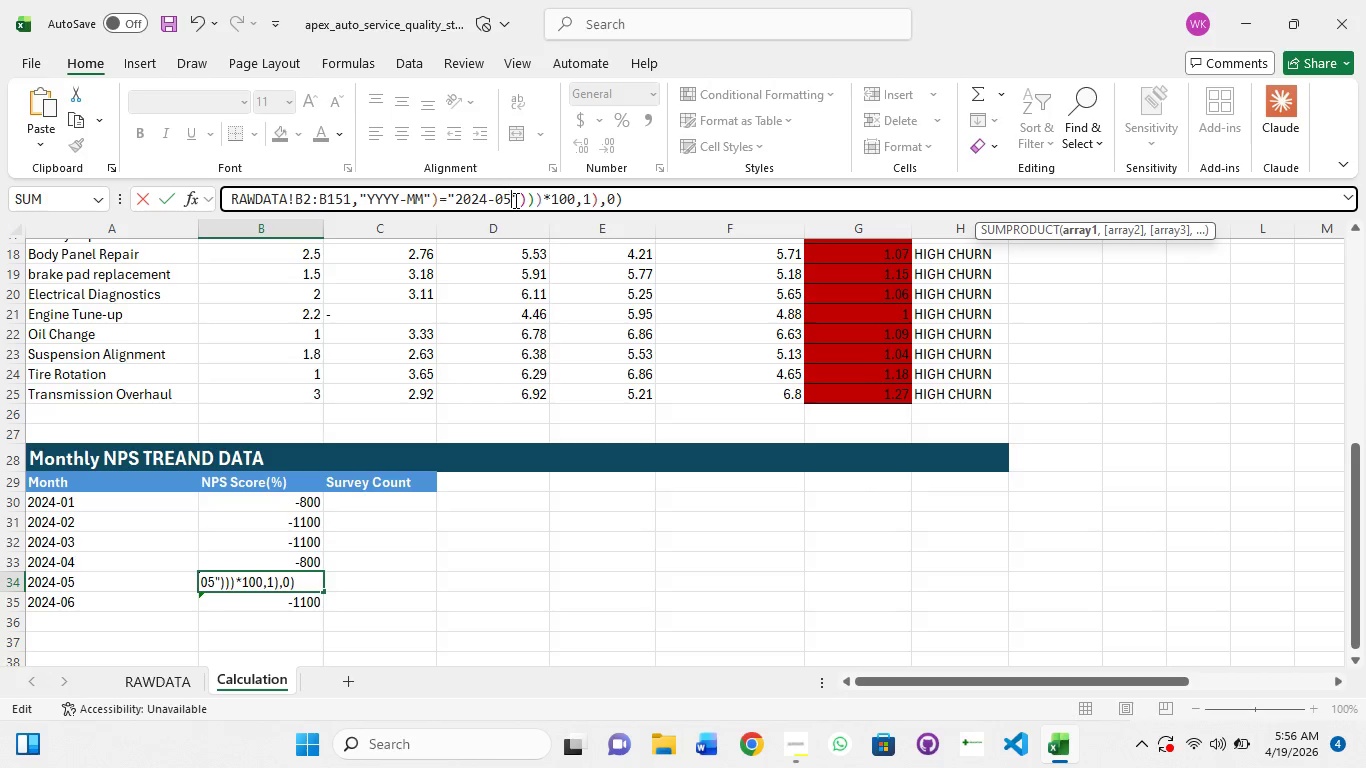 
hold_key(key=ArrowLeft, duration=1.5)
 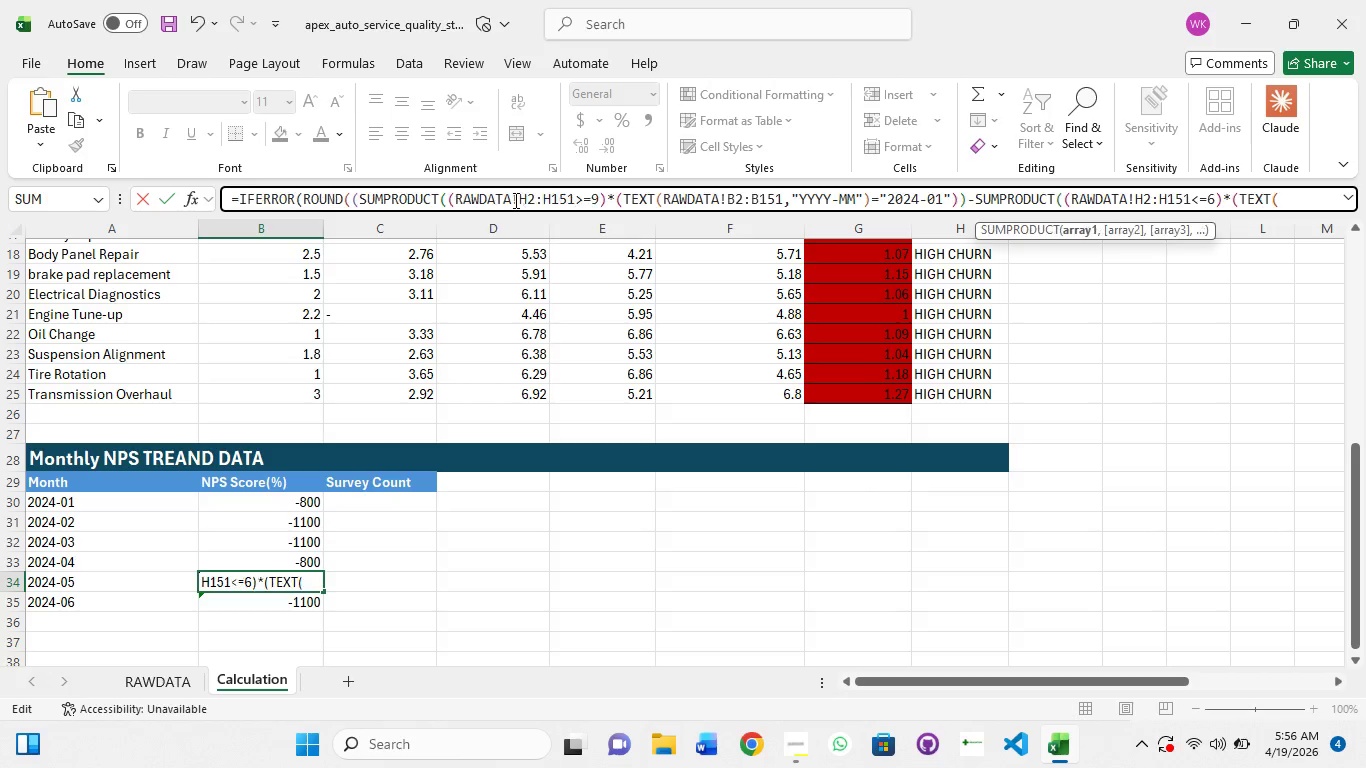 
key(ArrowLeft)
 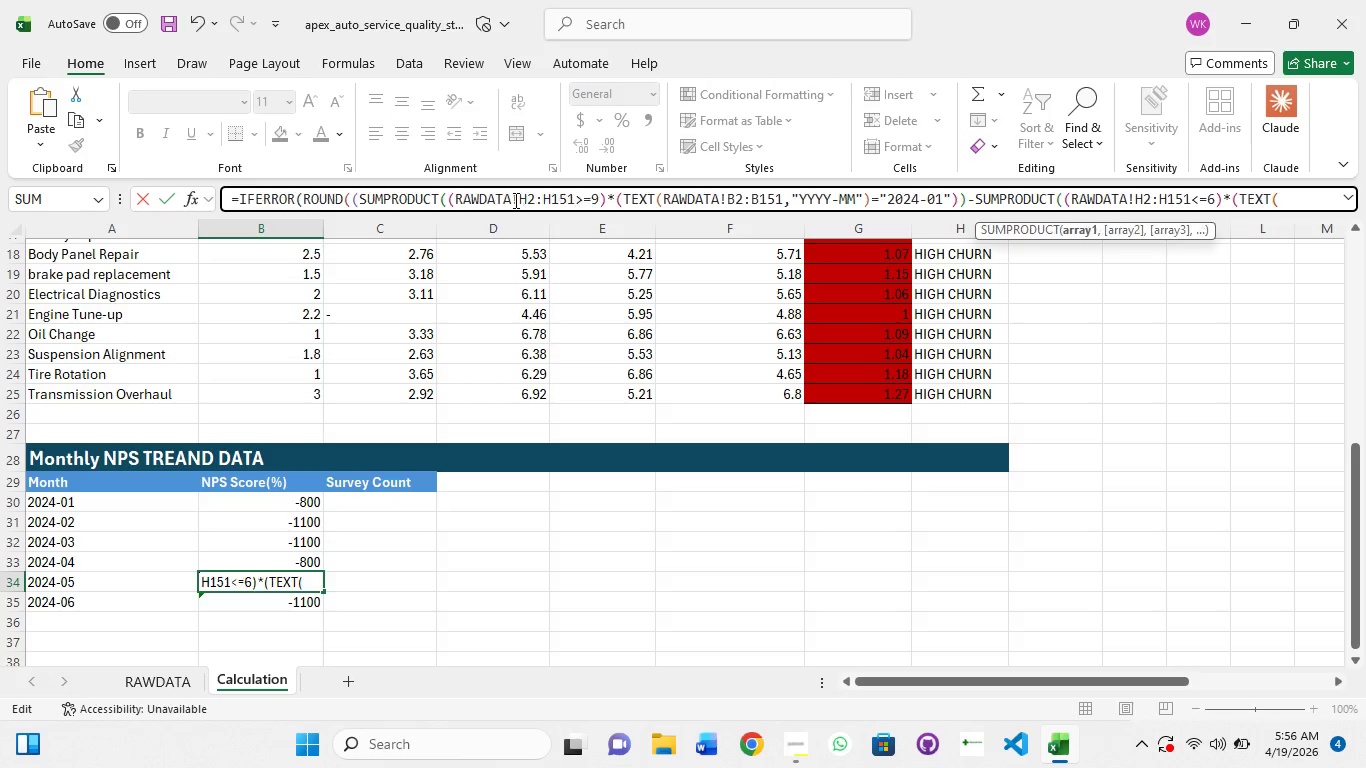 
key(ArrowLeft)
 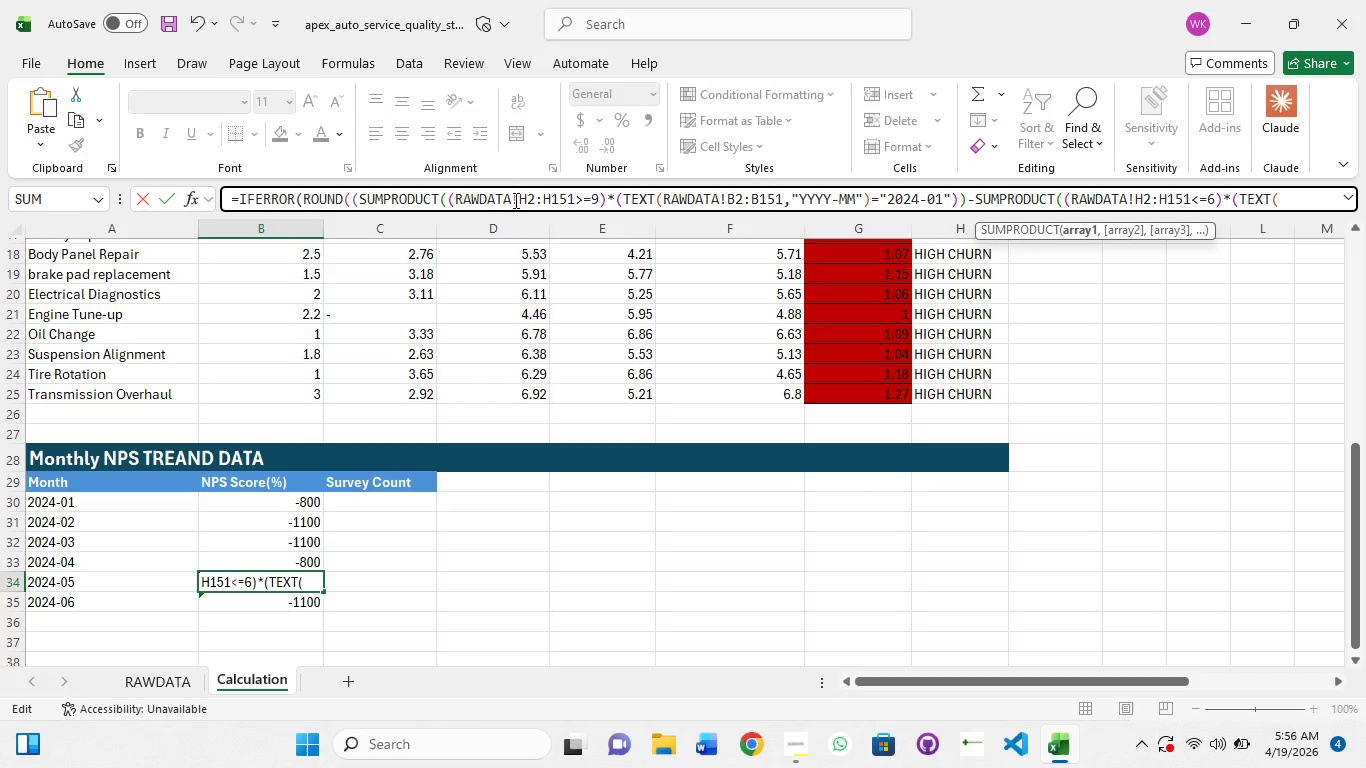 
key(ArrowLeft)
 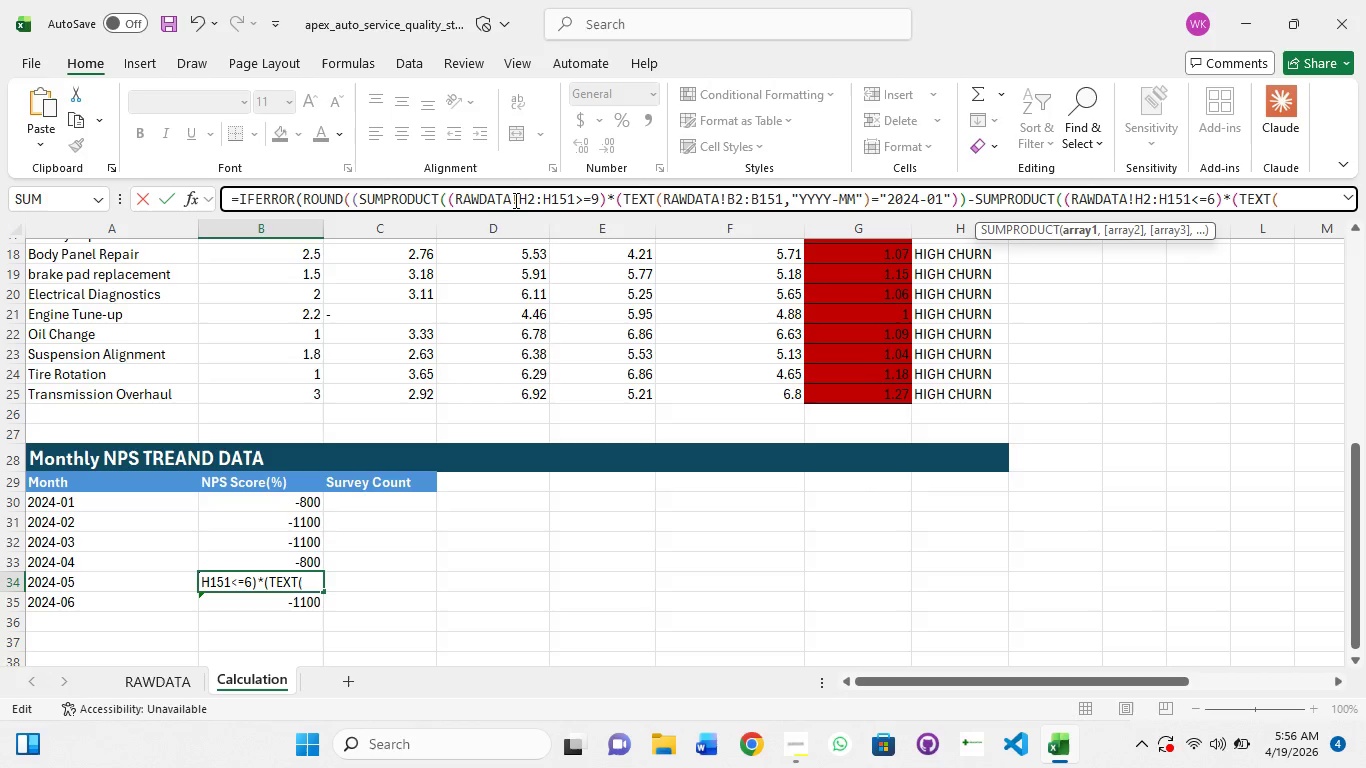 
key(ArrowLeft)
 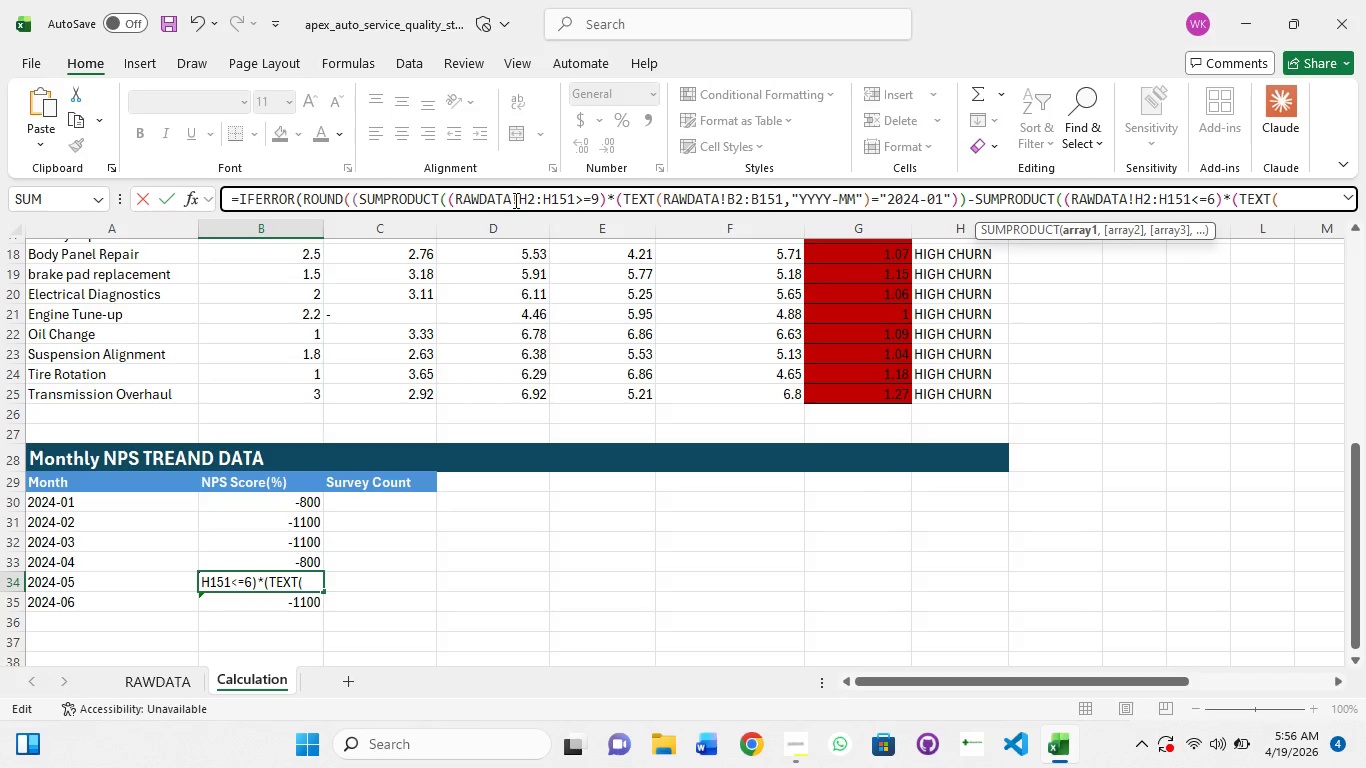 
key(ArrowLeft)
 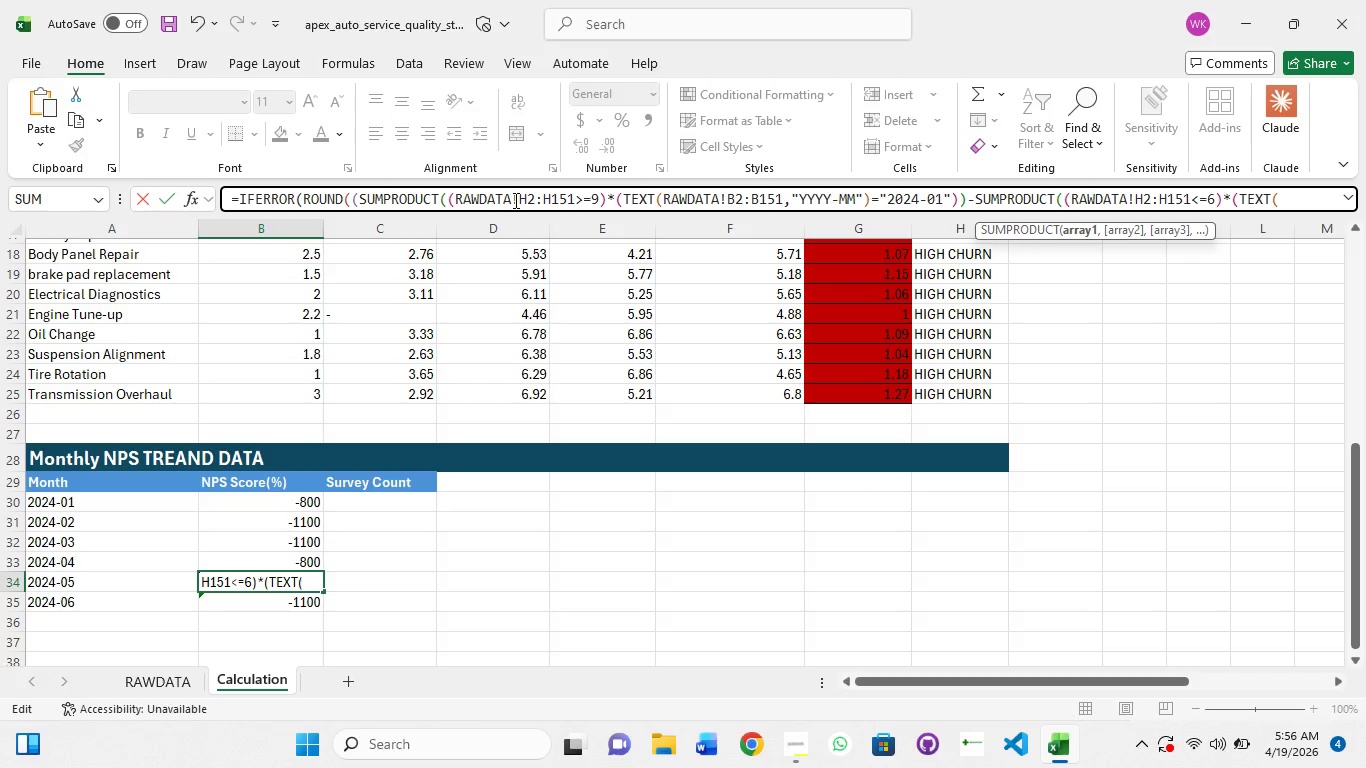 
key(ArrowLeft)
 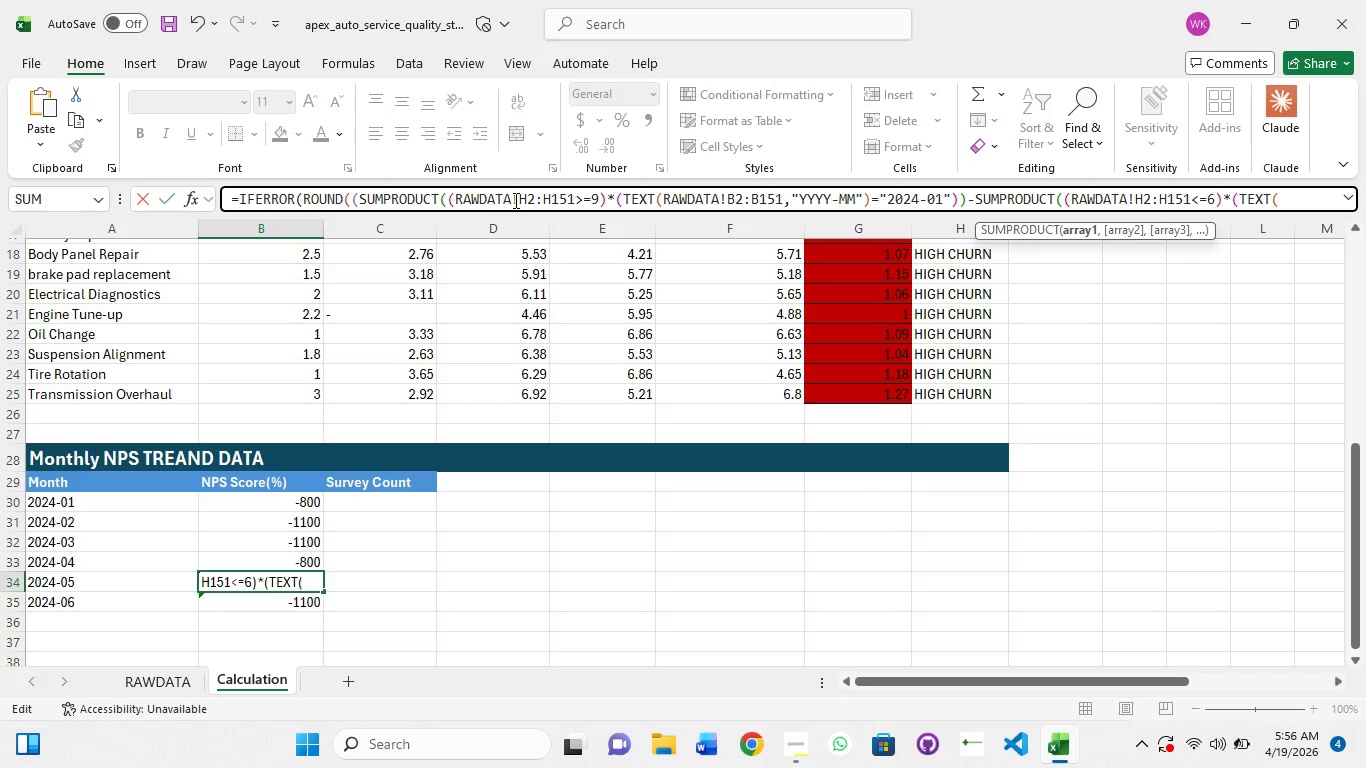 
key(ArrowLeft)
 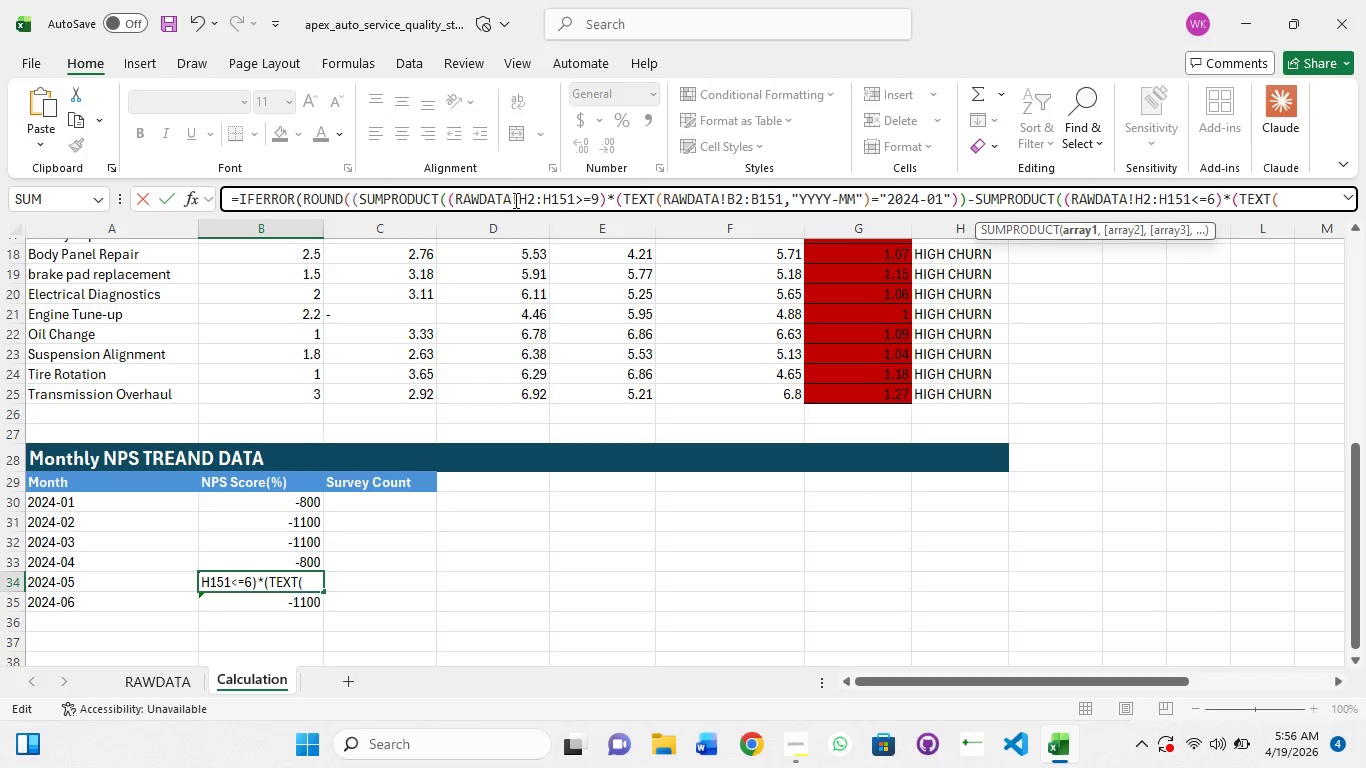 
key(ArrowLeft)
 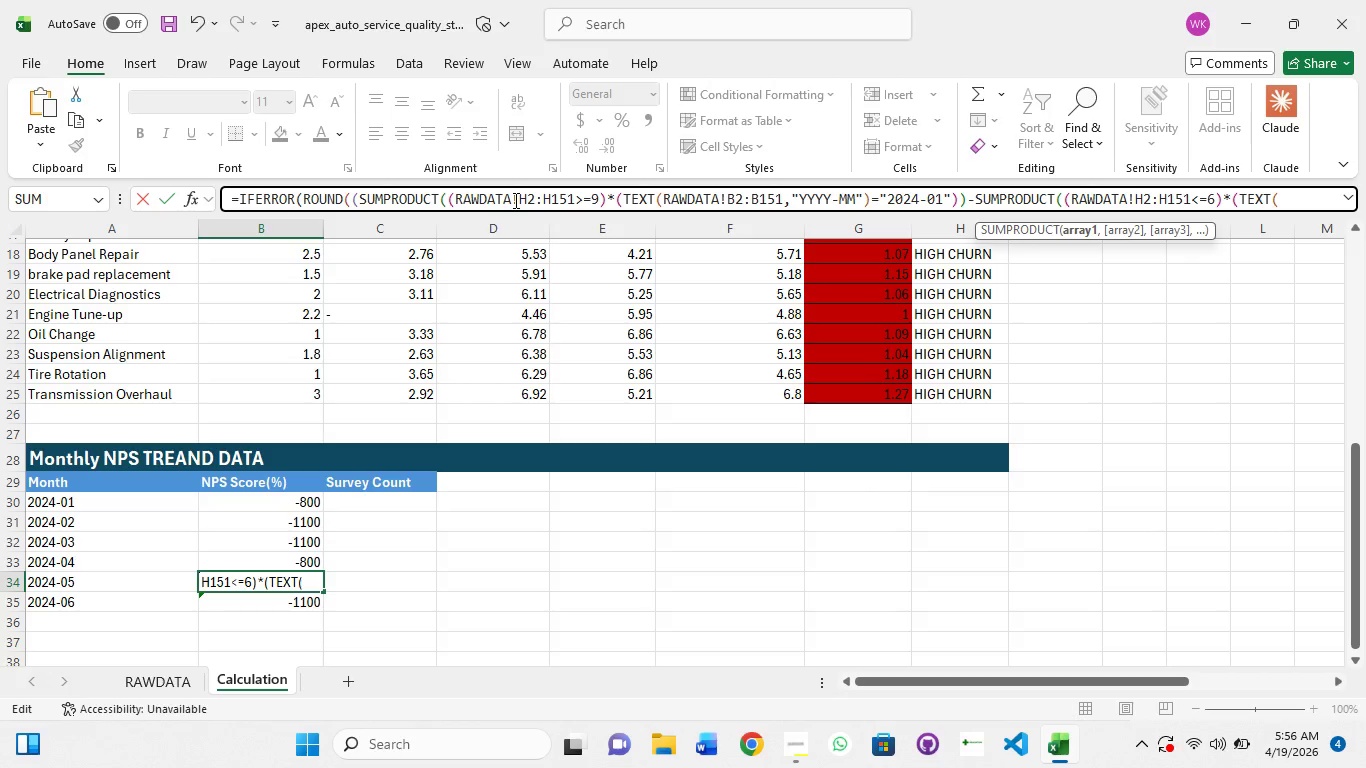 
key(ArrowLeft)
 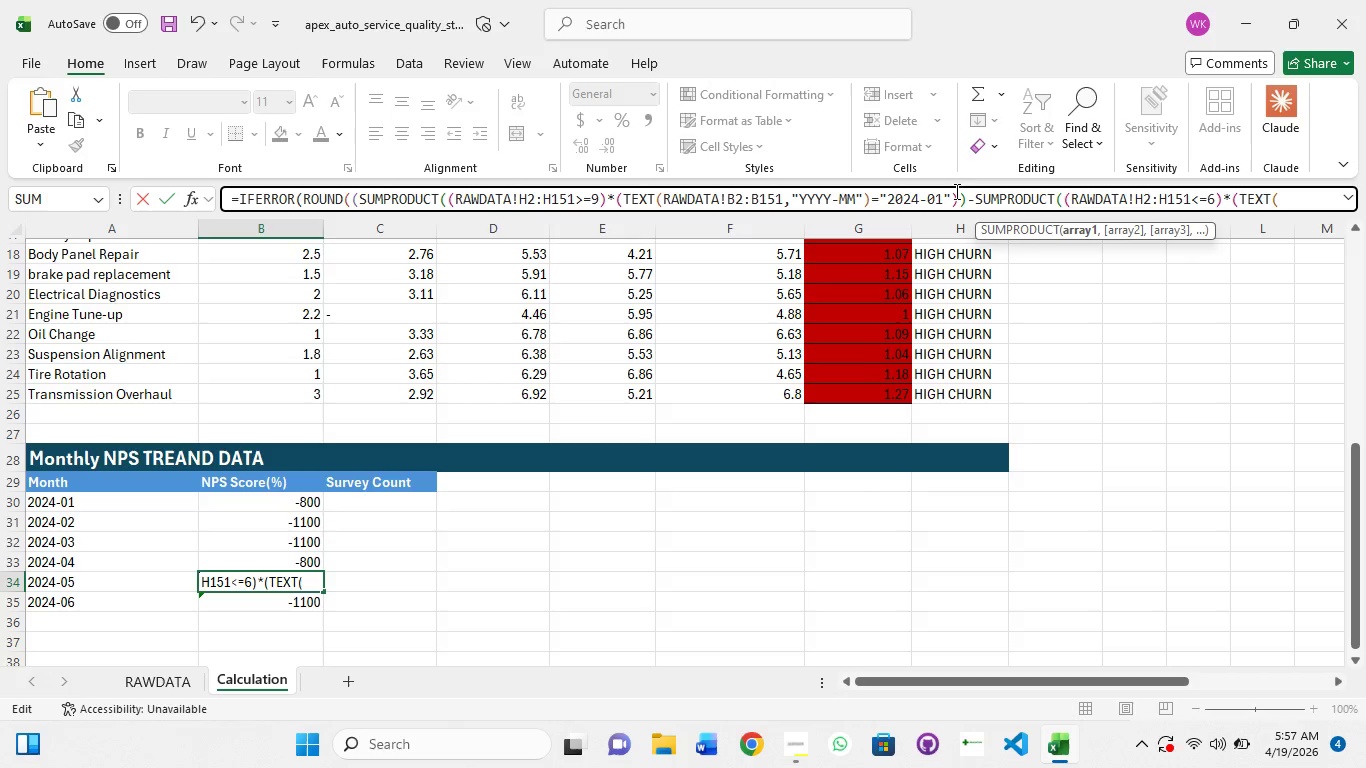 
left_click([943, 202])
 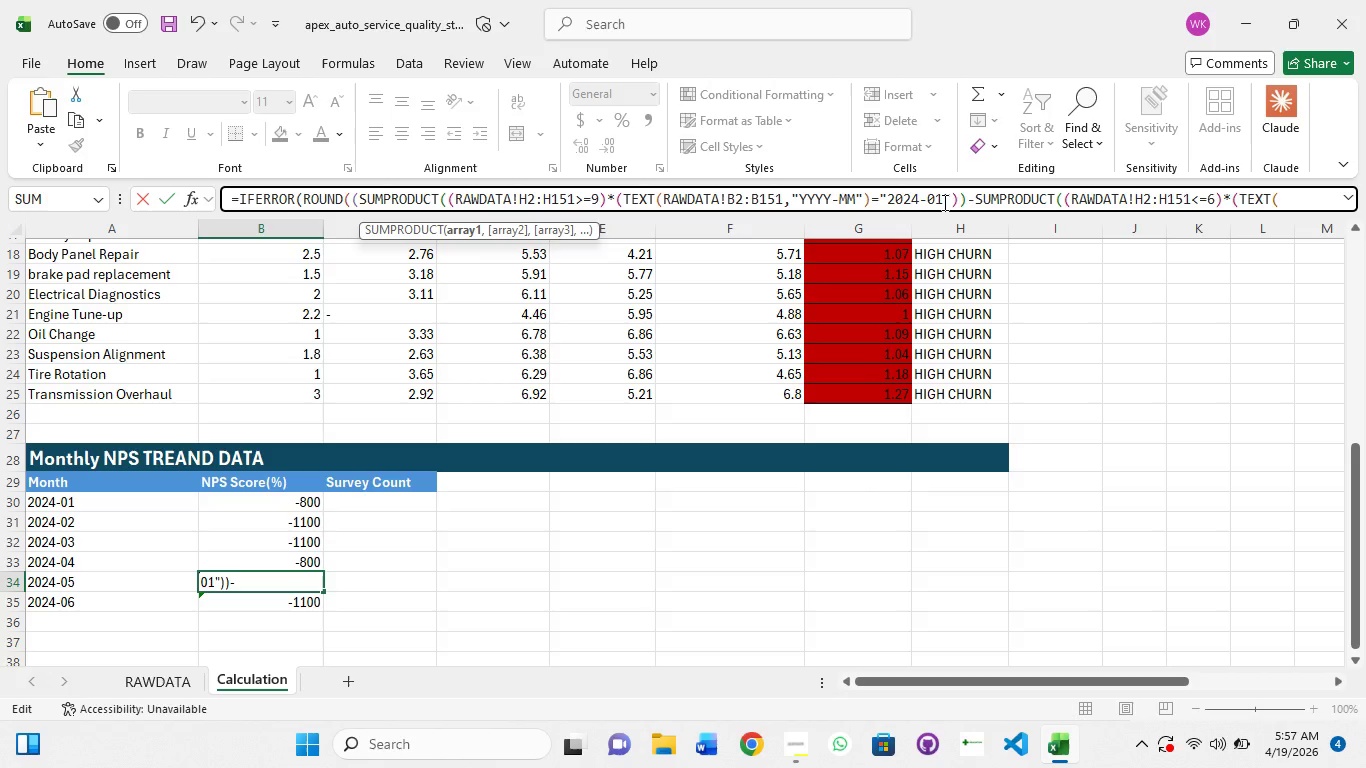 
key(Backspace)
 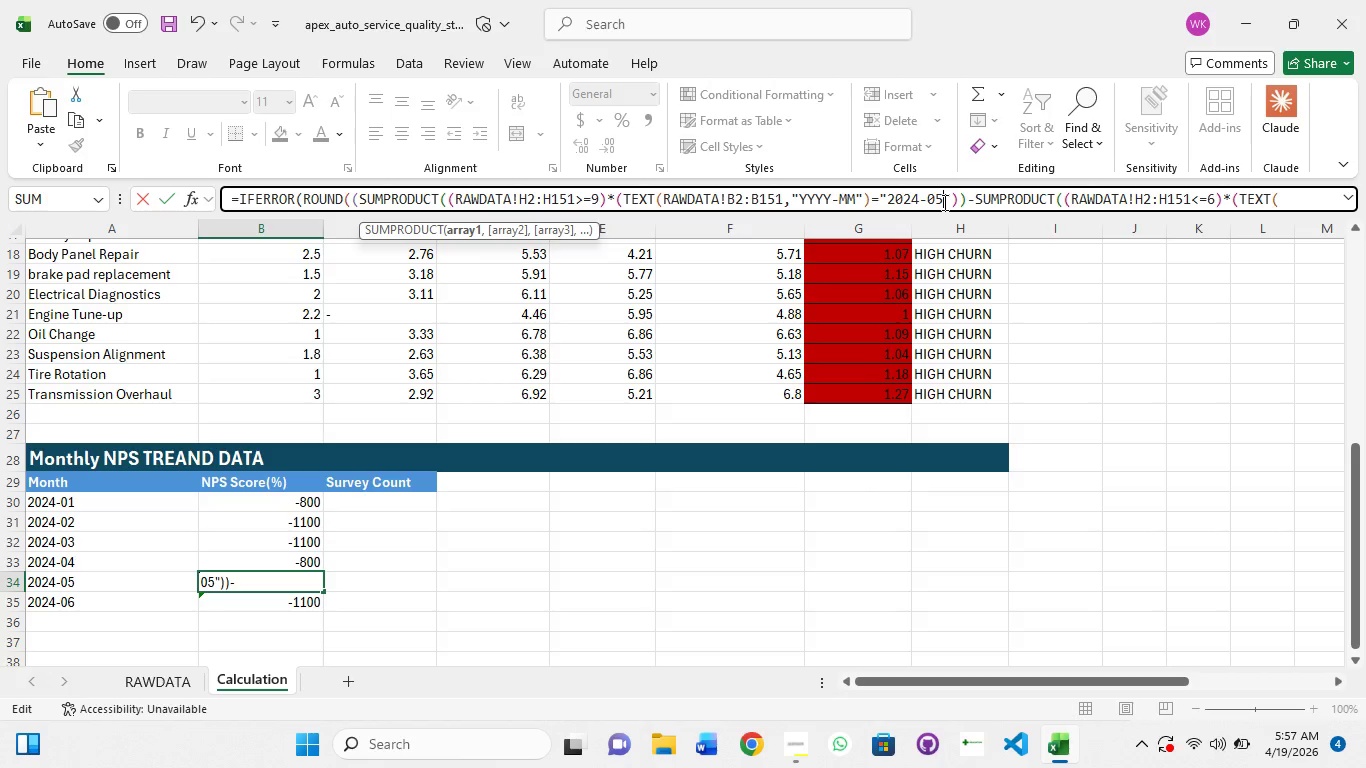 
key(5)
 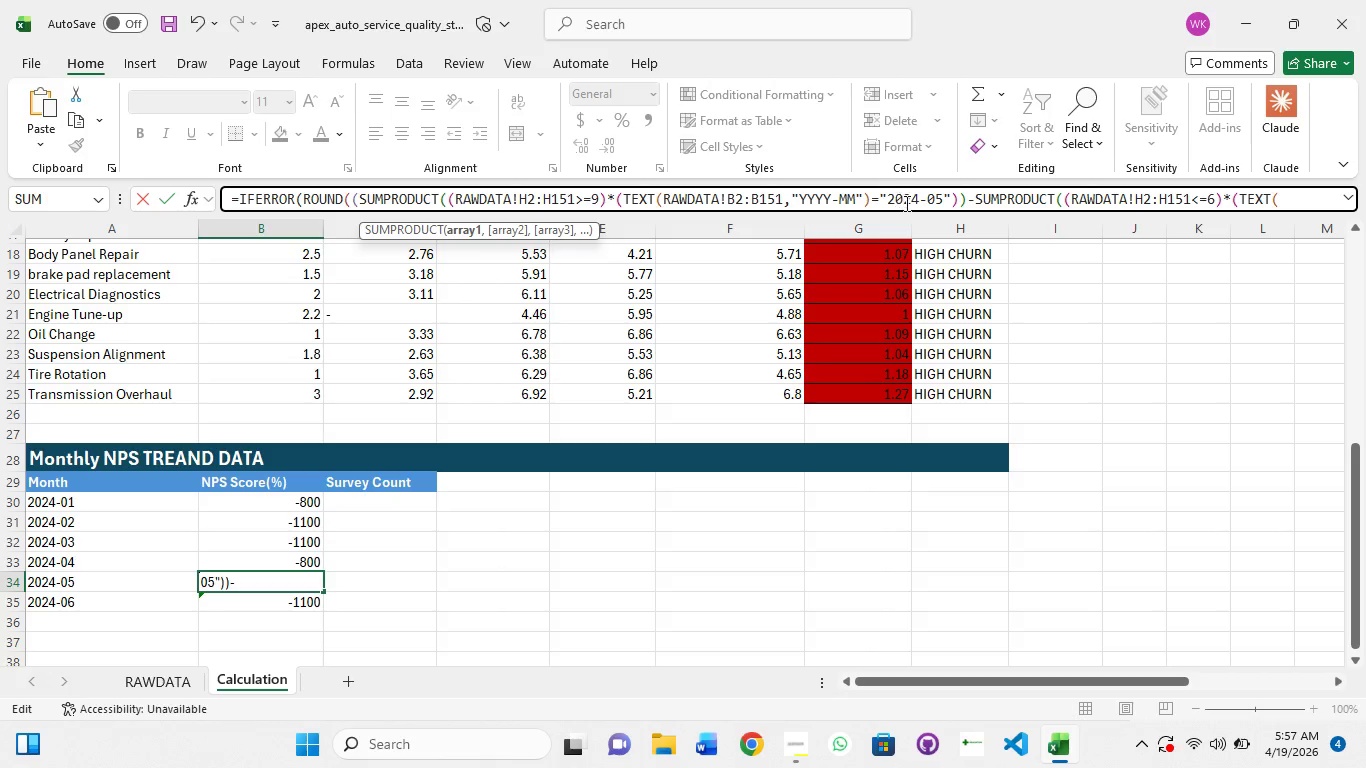 
wait(6.47)
 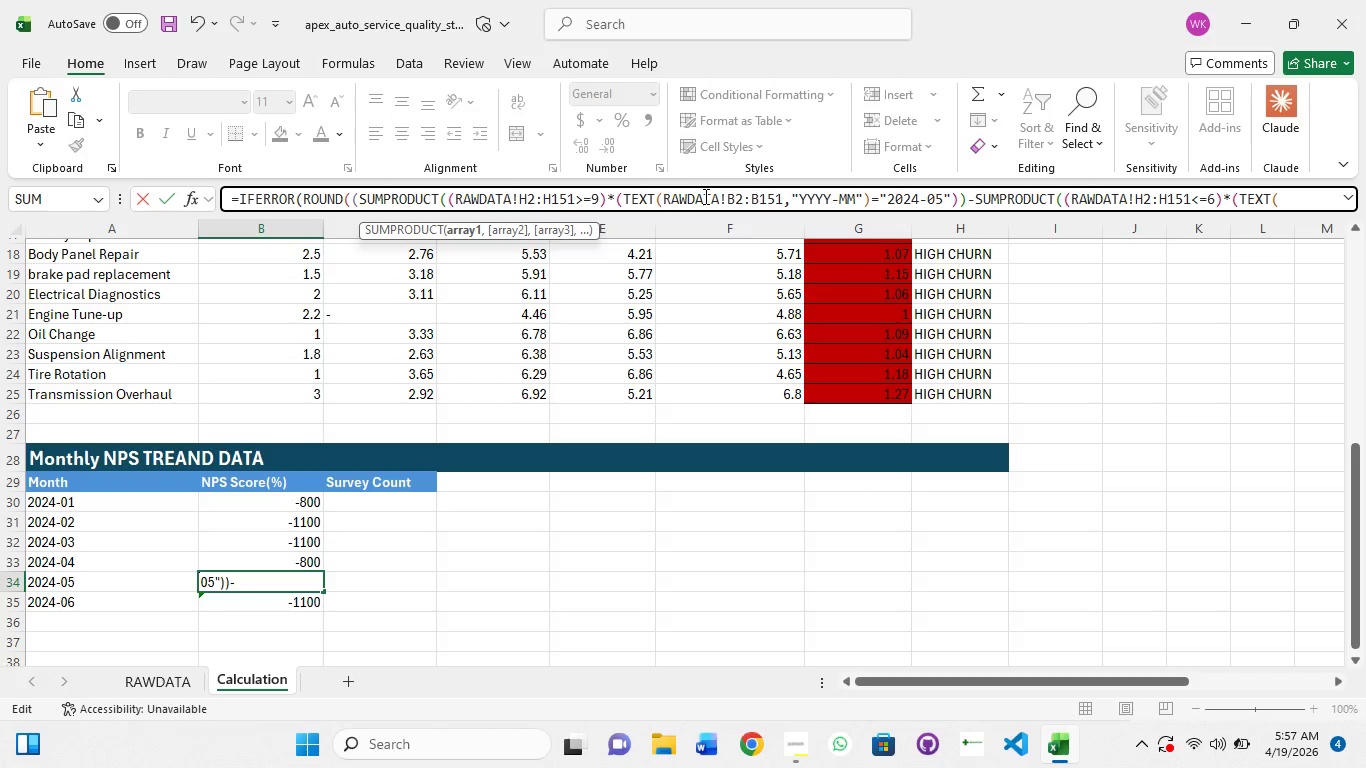 
left_click([1274, 199])
 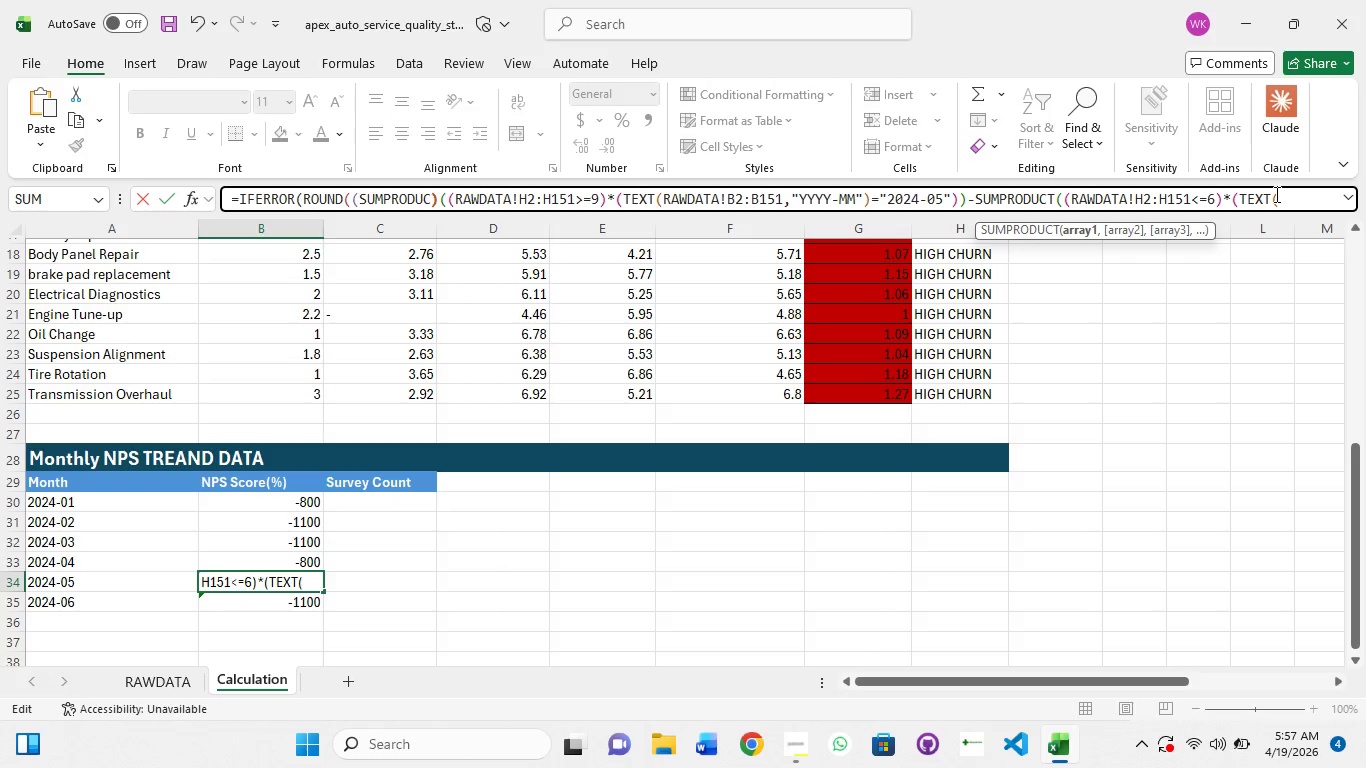 
hold_key(key=ArrowRight, duration=0.86)
 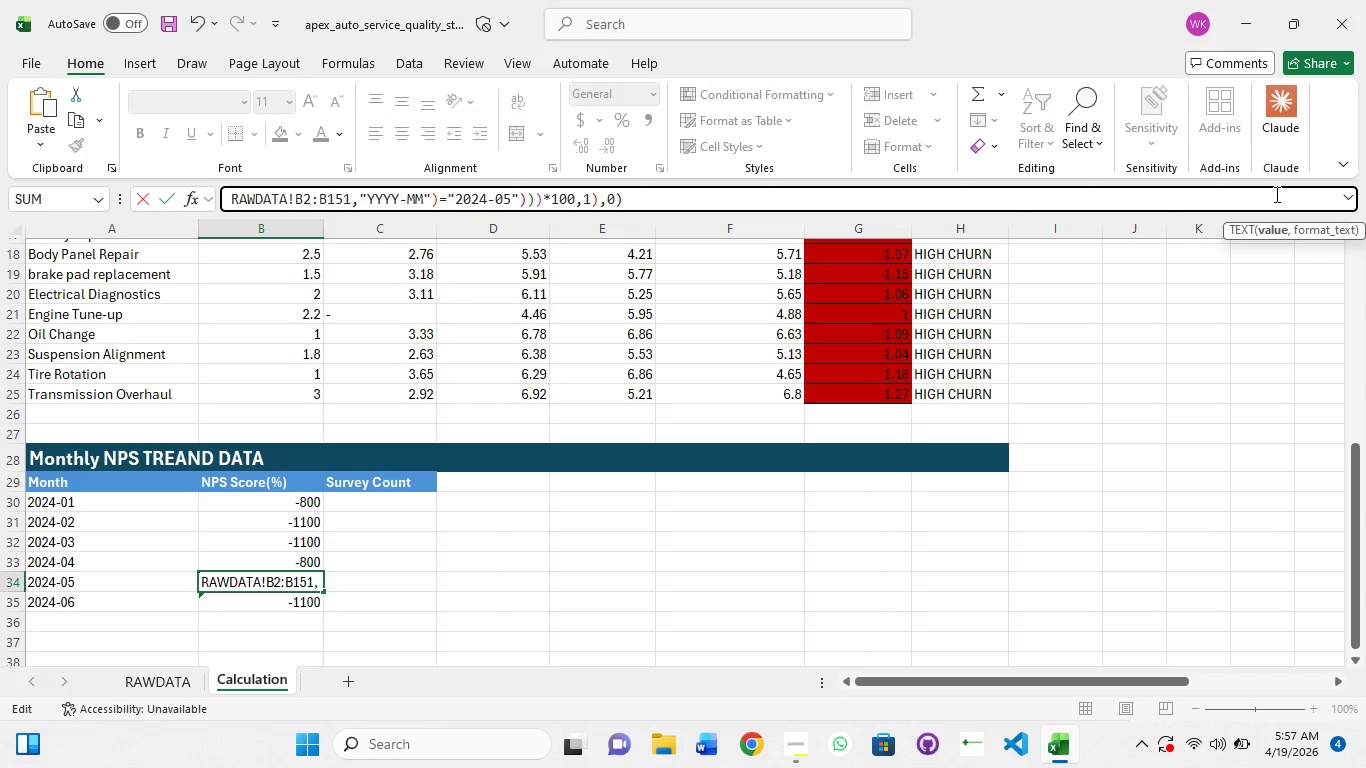 
key(Enter)
 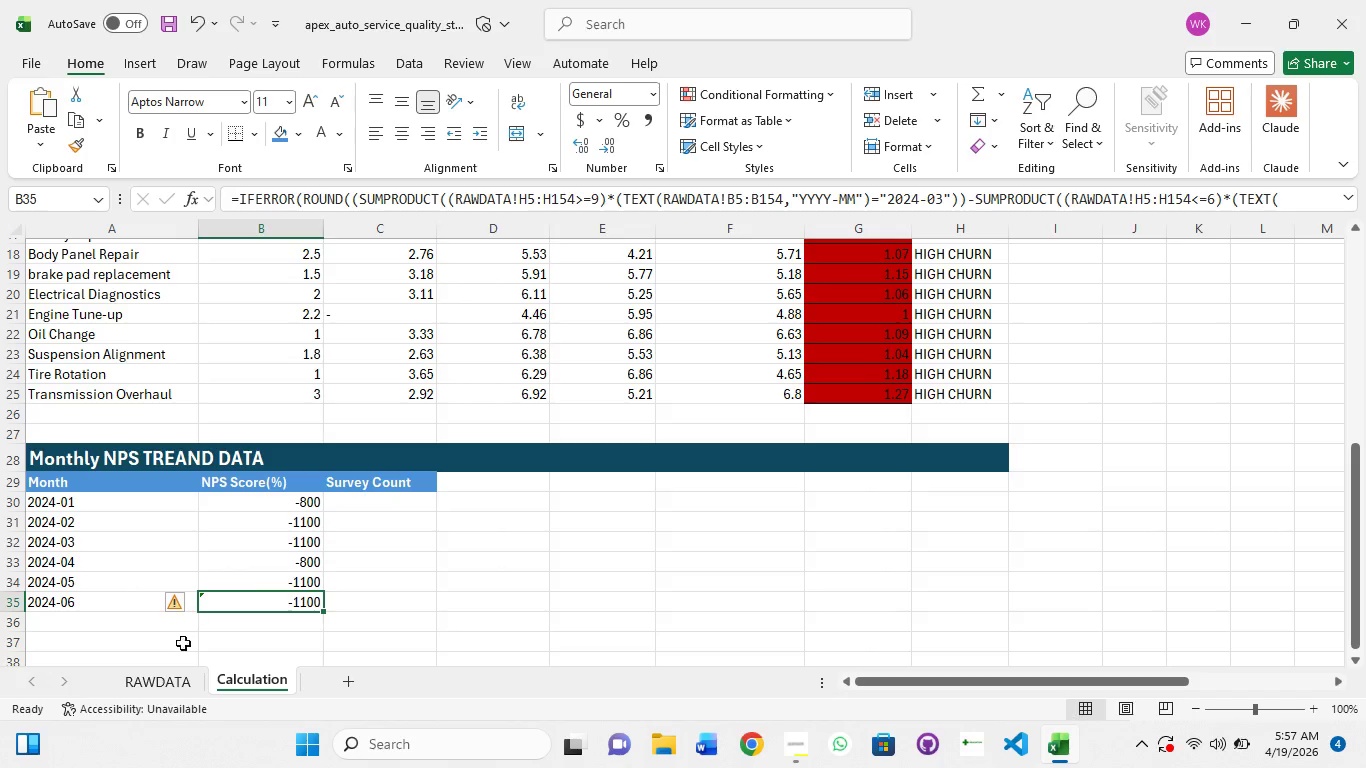 
left_click([255, 582])
 